 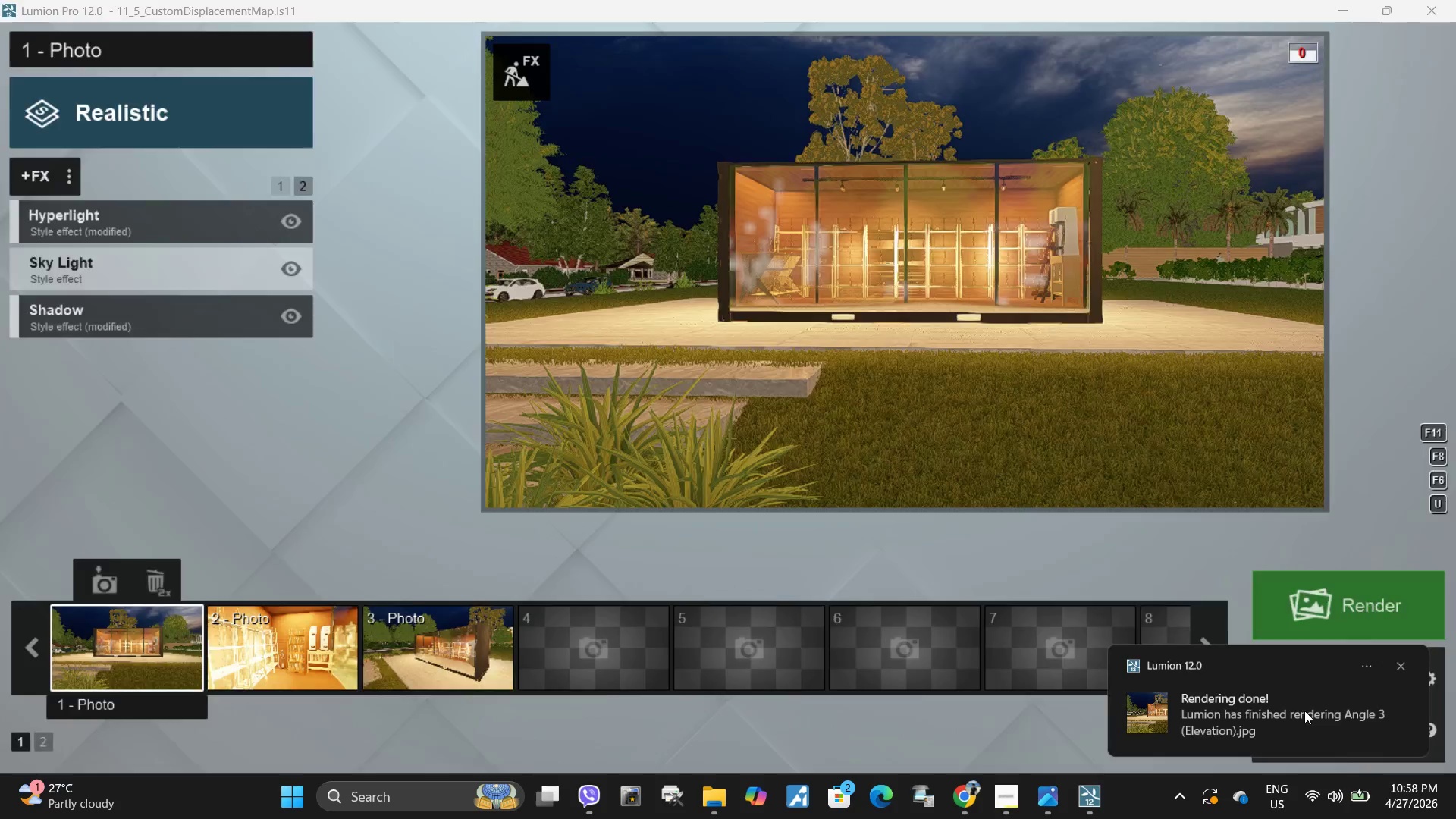 
double_click([425, 390])
 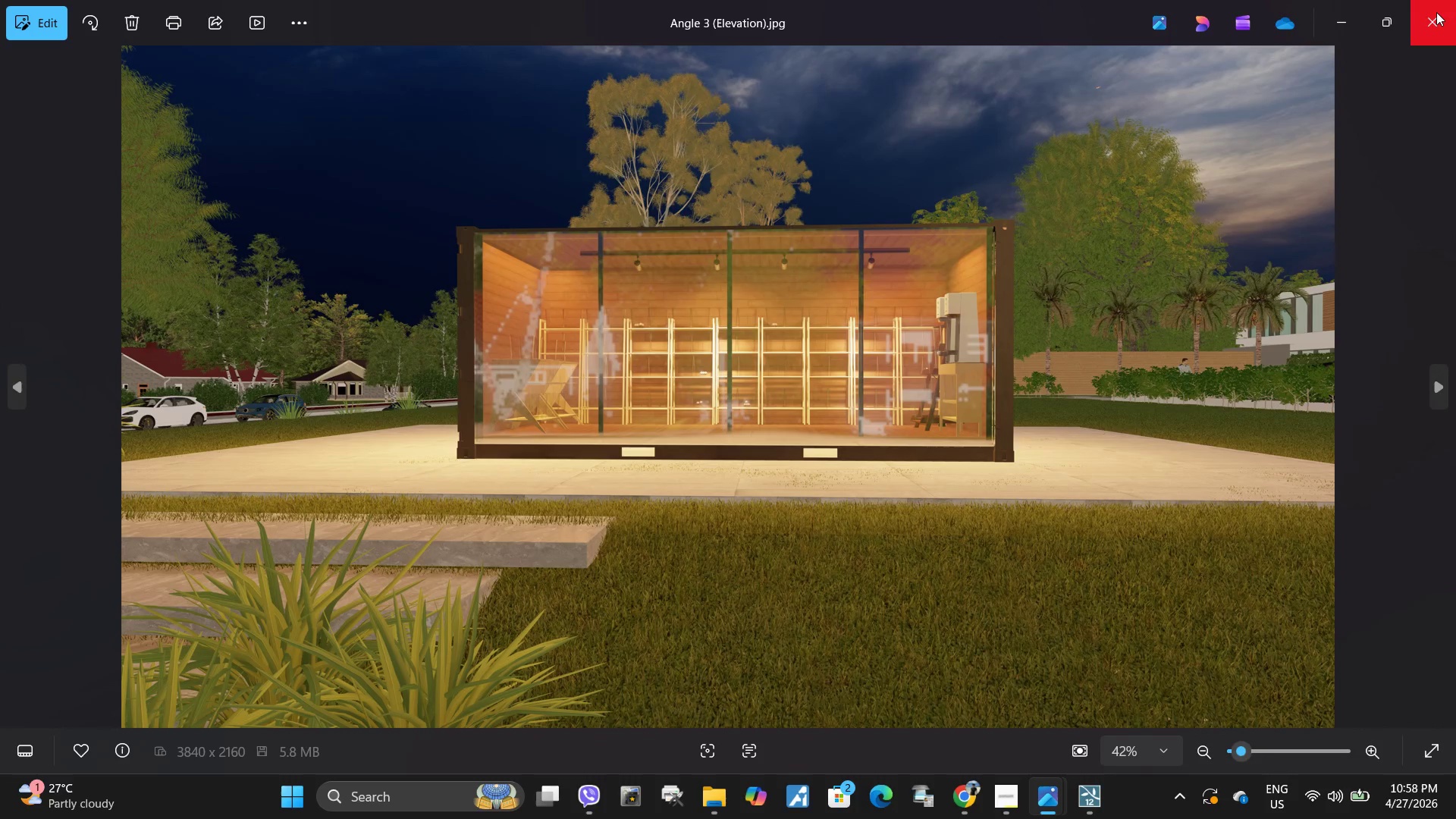 
wait(8.23)
 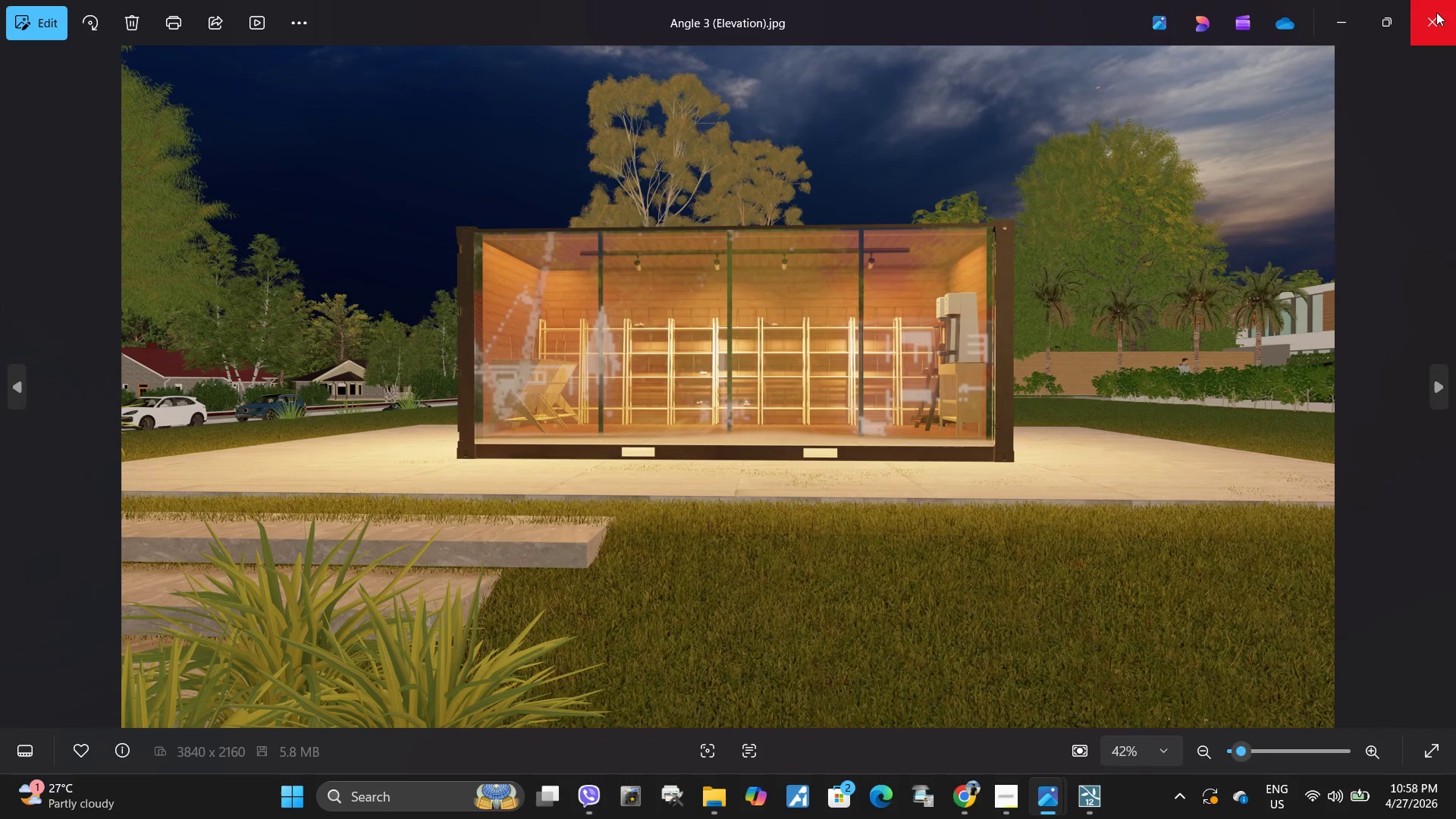 
double_click([1441, 20])
 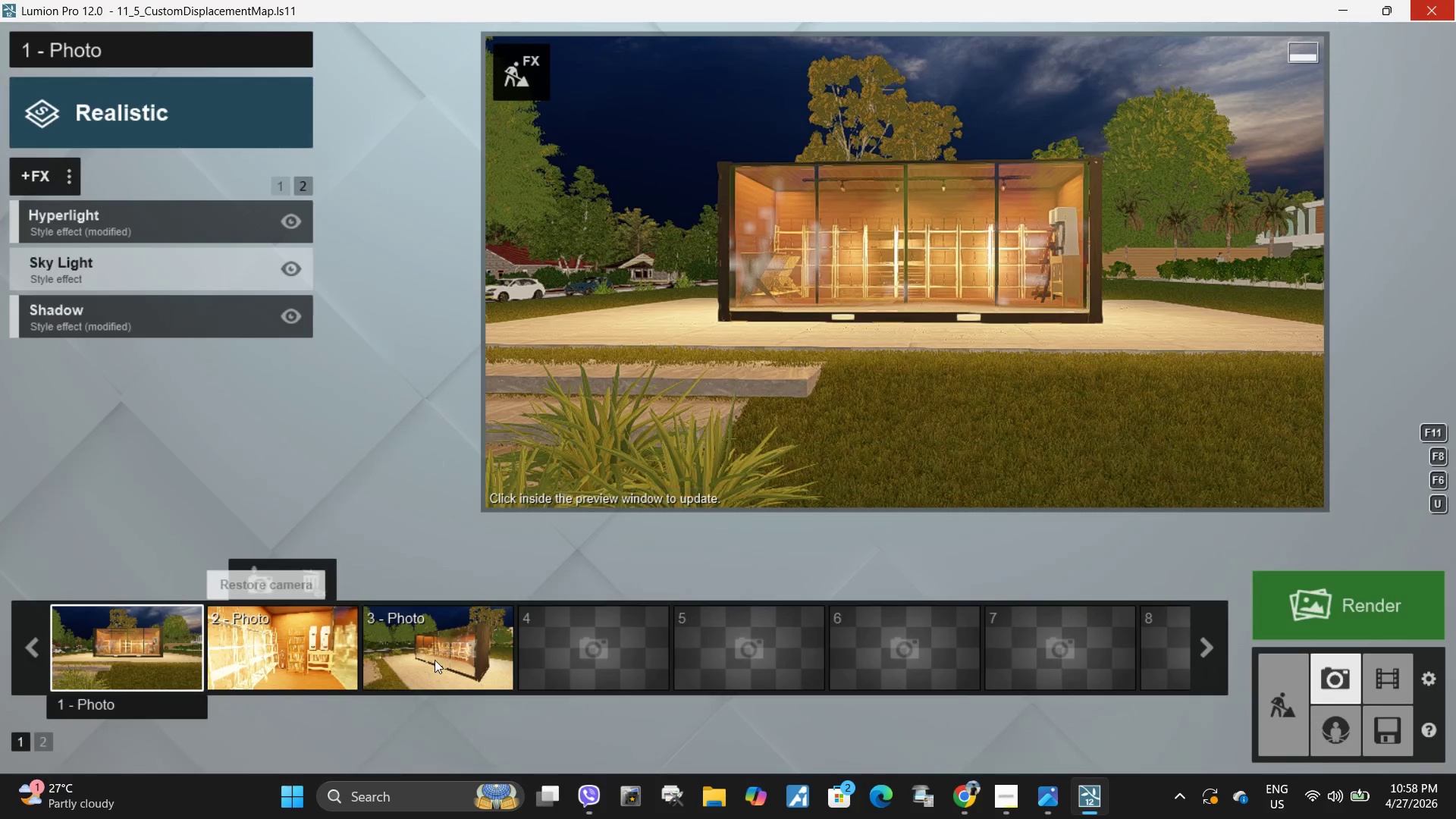 
left_click([443, 657])
 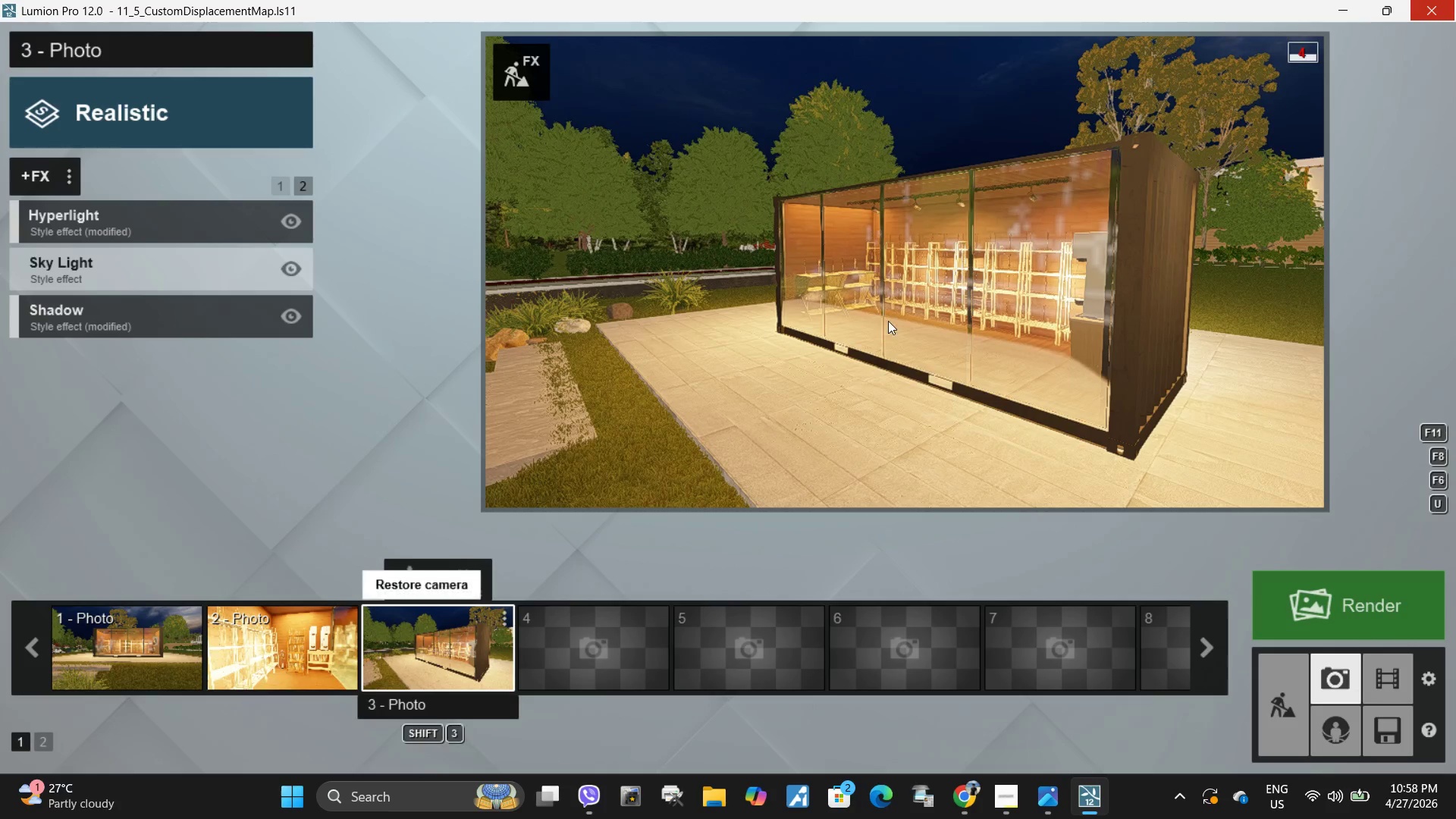 
left_click([888, 321])
 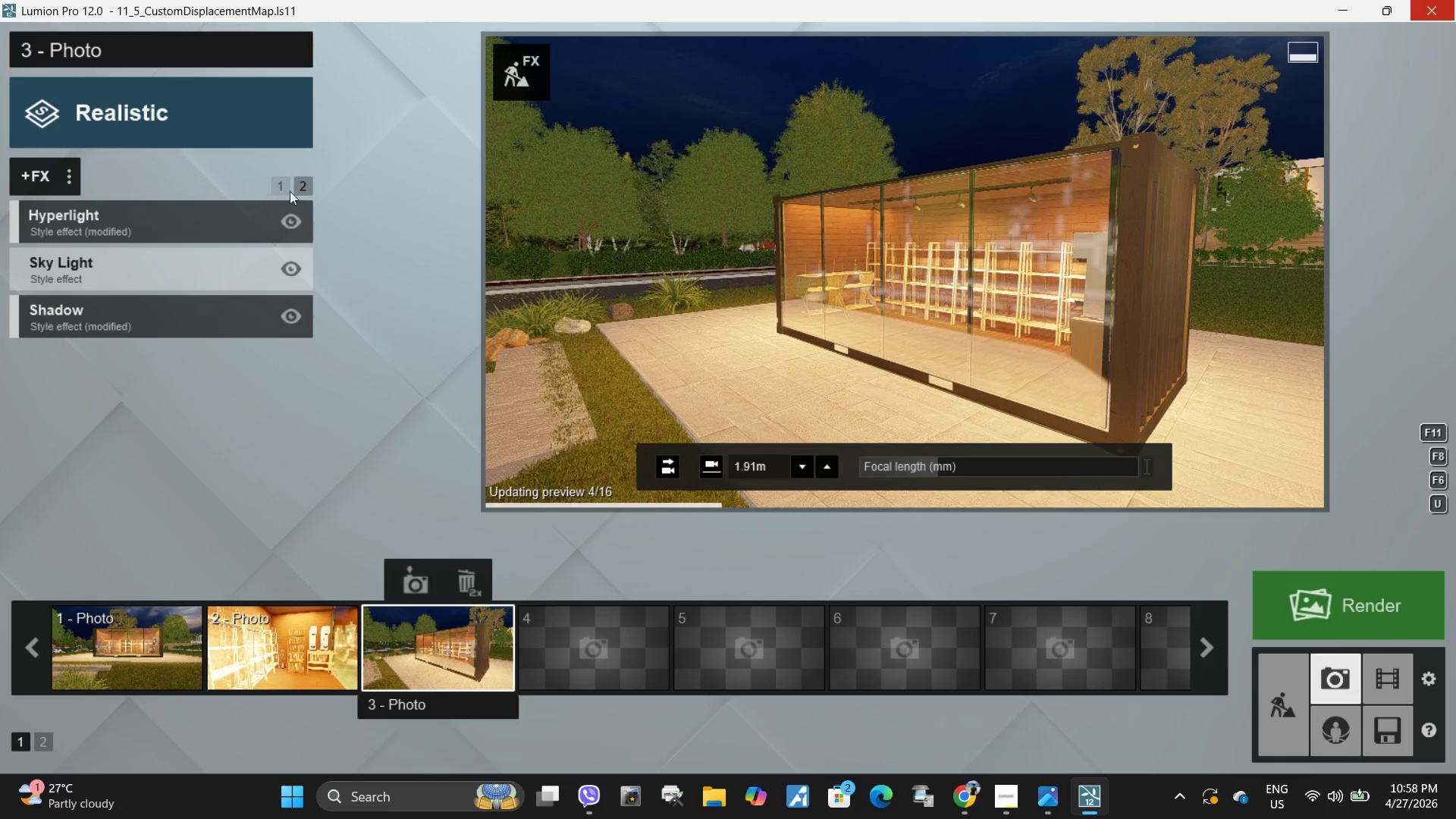 
left_click([286, 188])
 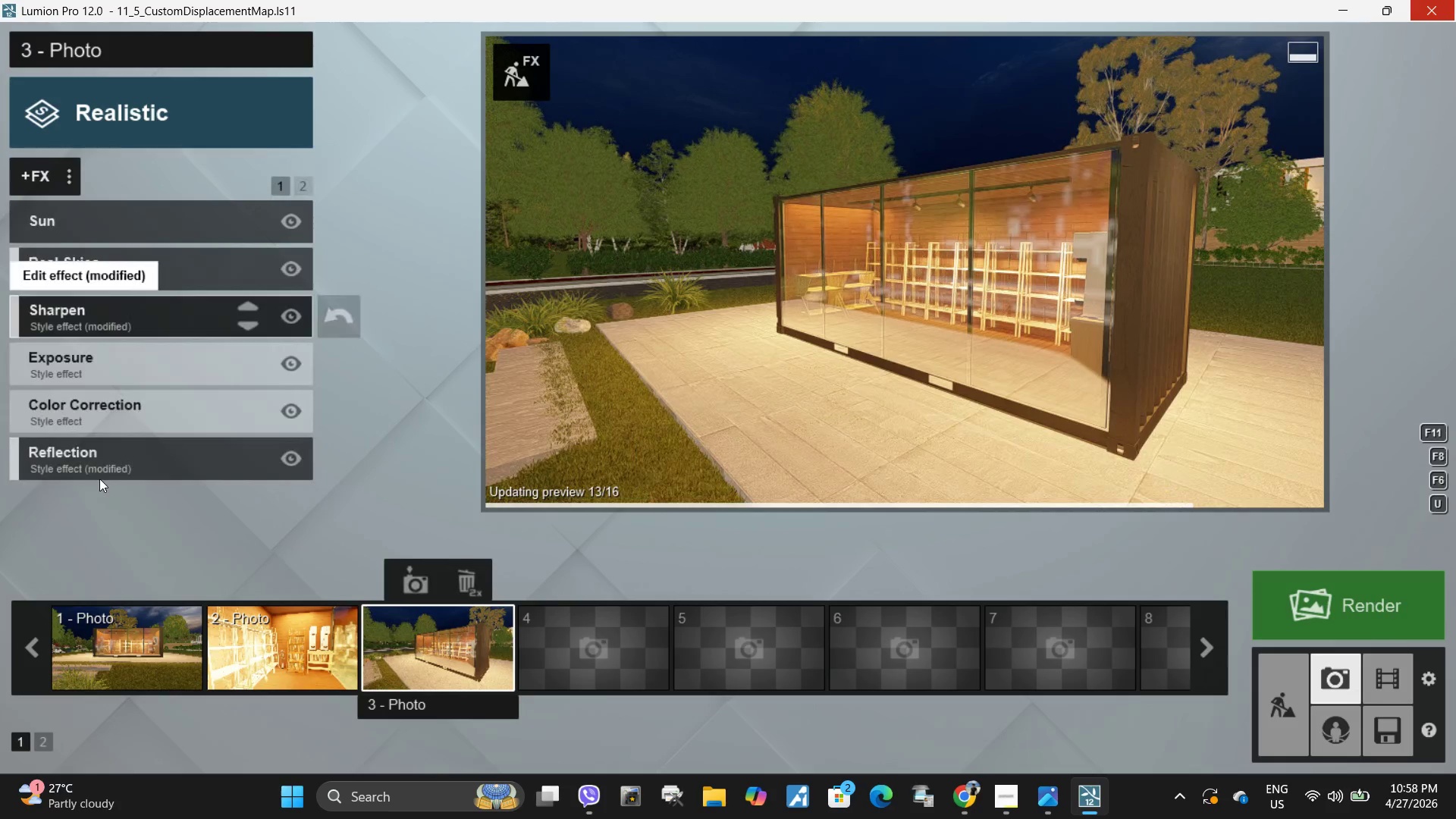 
left_click([105, 478])
 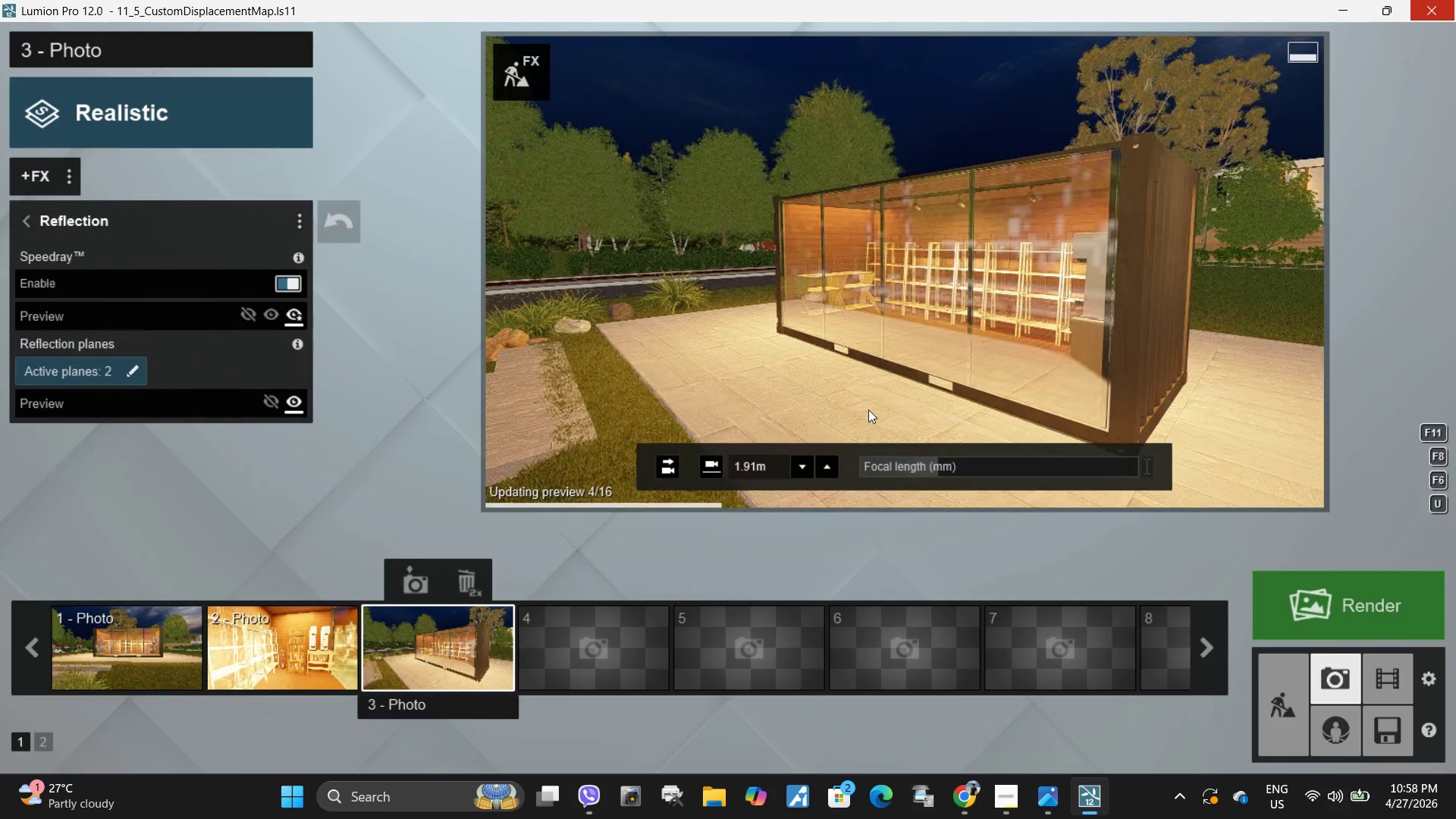 
left_click([1337, 613])
 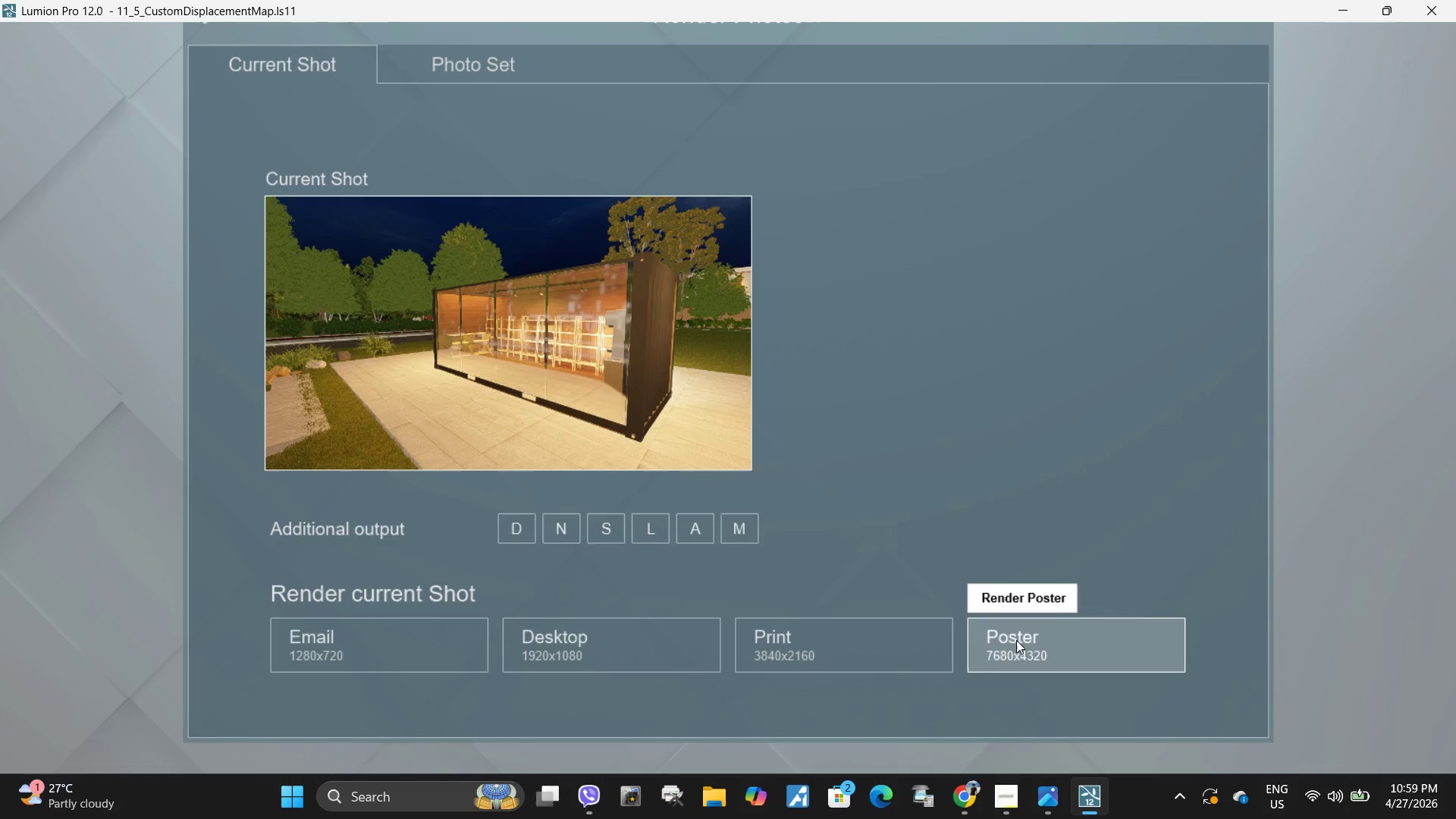 
left_click([832, 654])
 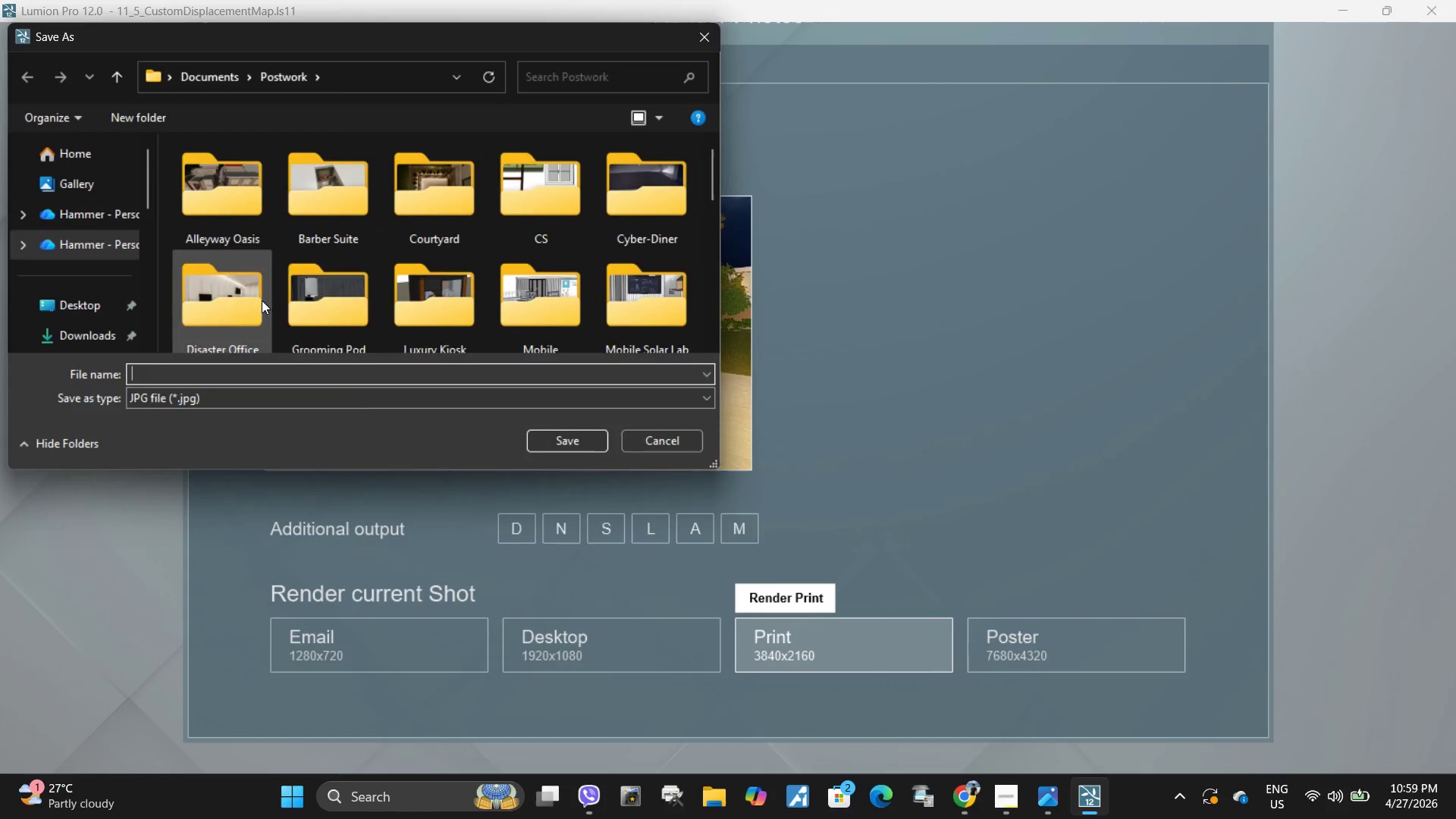 
scroll: coordinate [261, 237], scroll_direction: down, amount: 9.0
 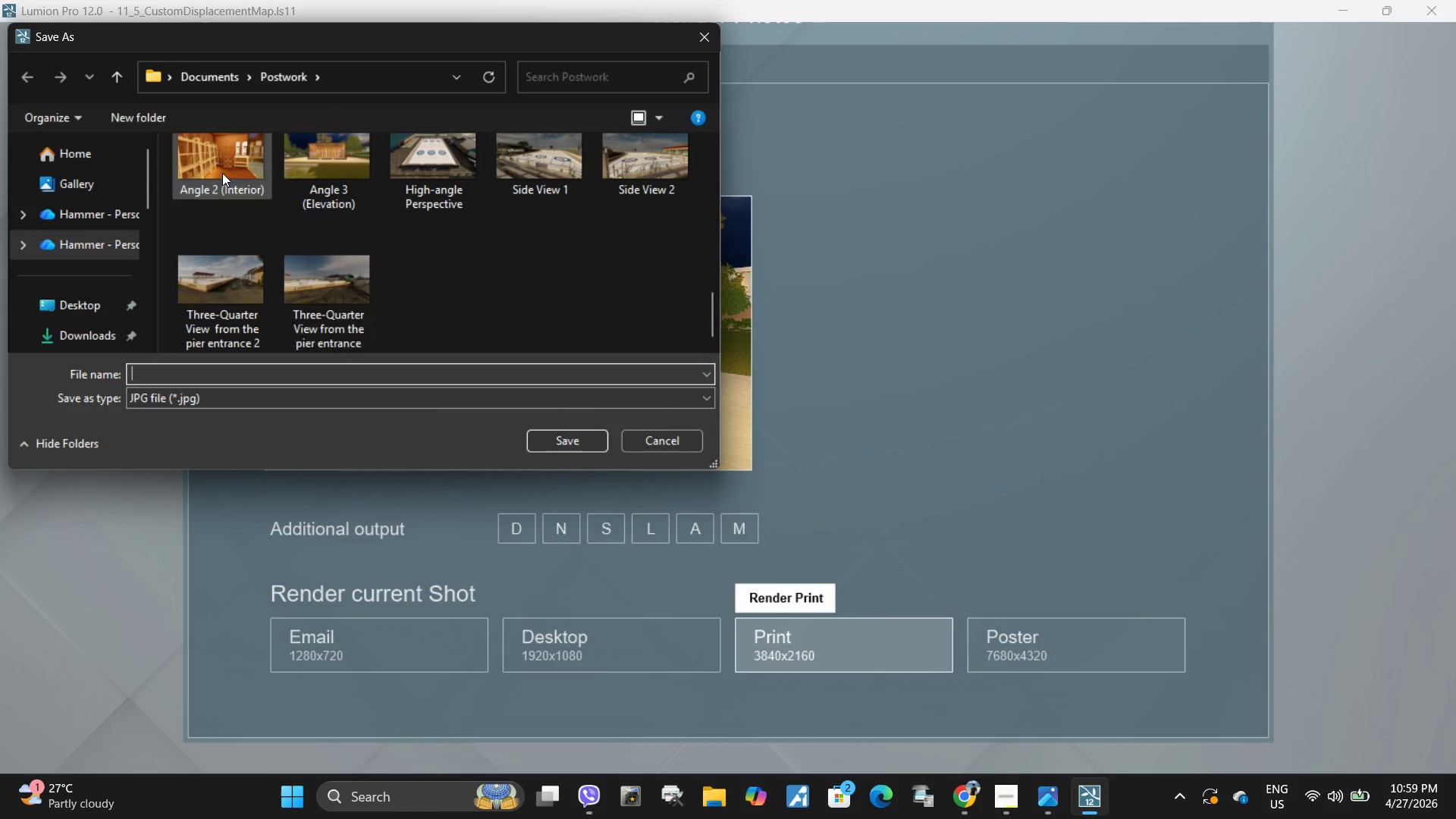 
scroll: coordinate [293, 227], scroll_direction: up, amount: 2.0
 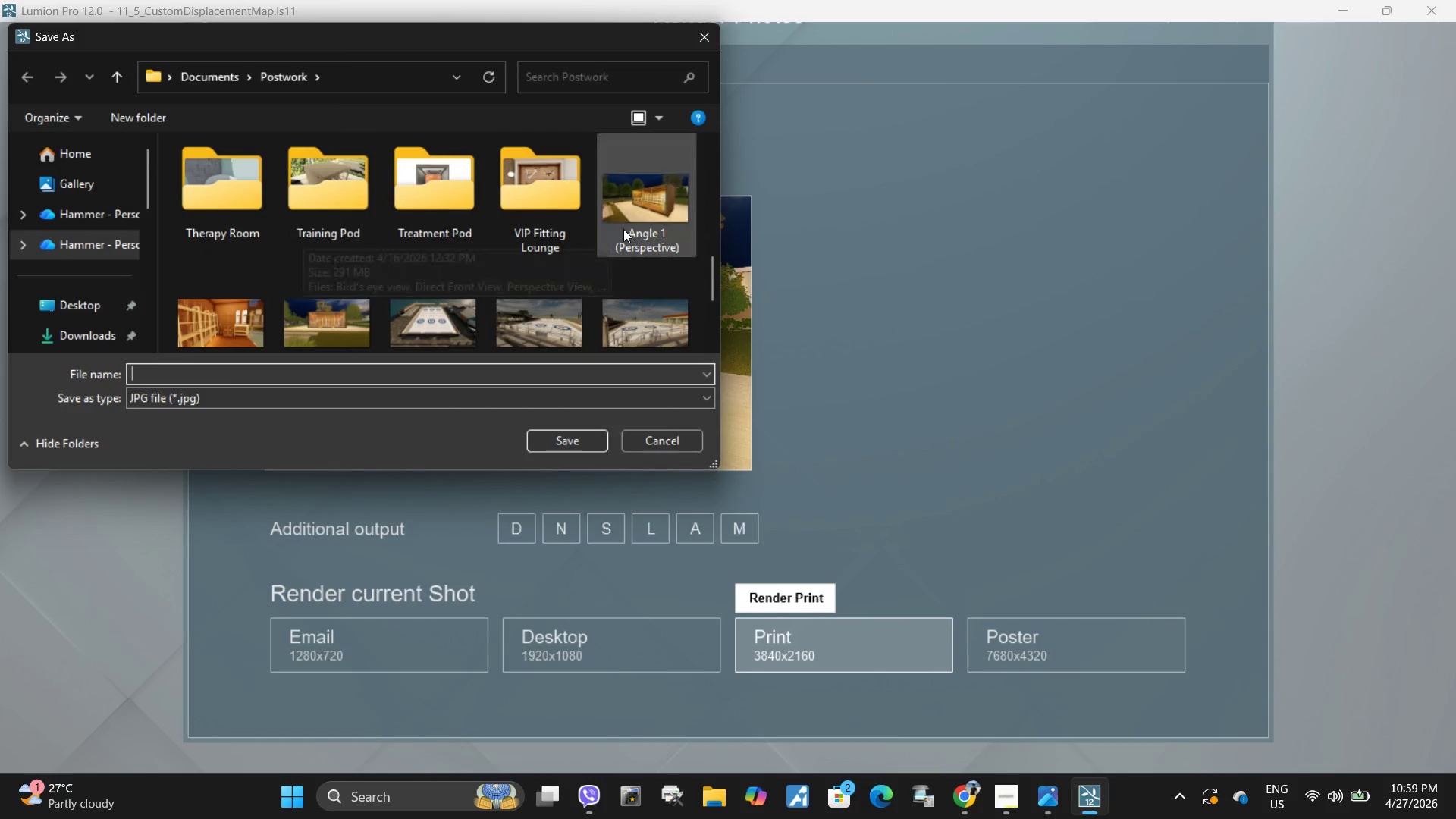 
left_click([625, 228])
 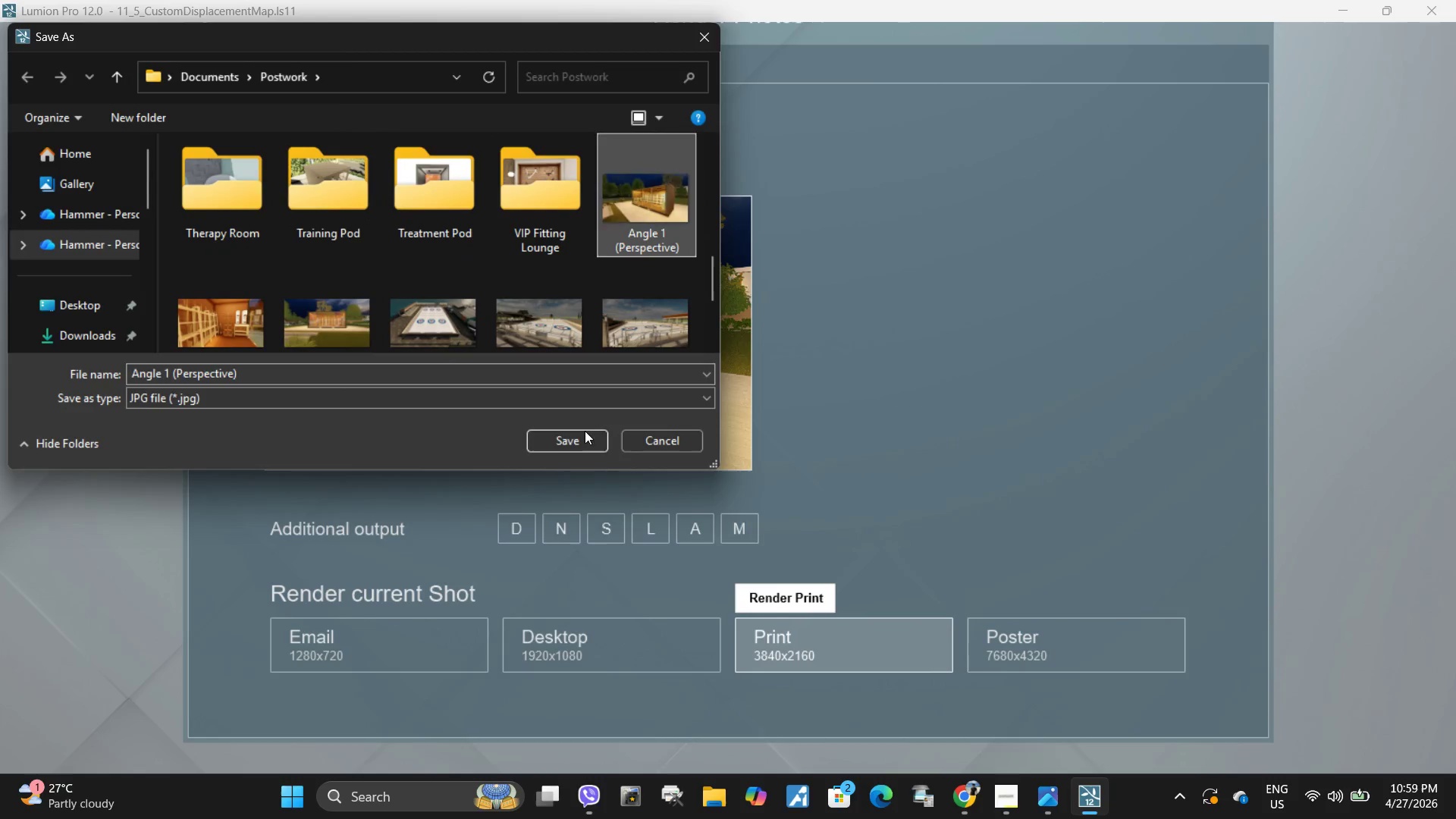 
left_click([579, 449])
 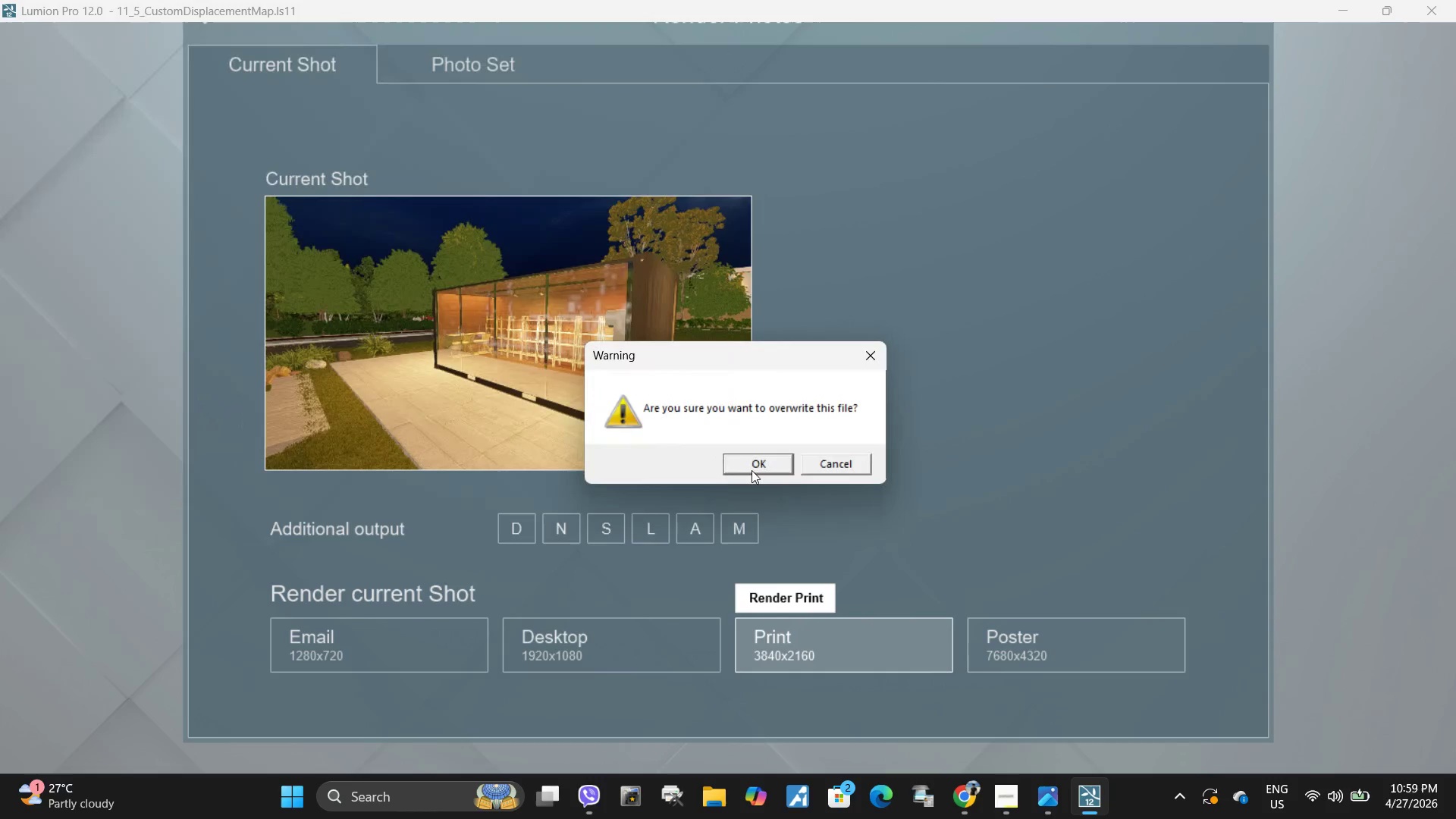 
left_click([752, 470])
 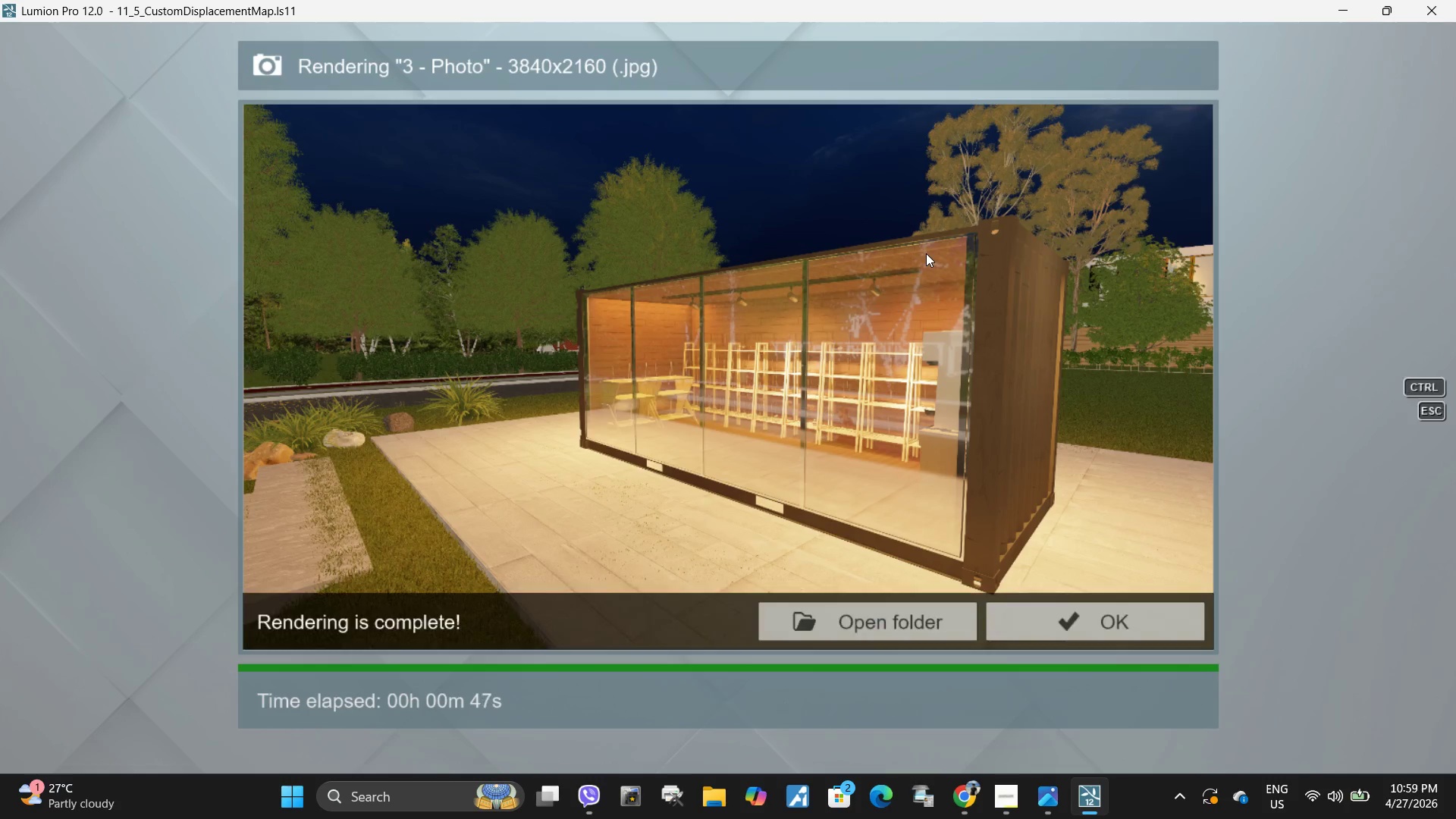 
wait(52.28)
 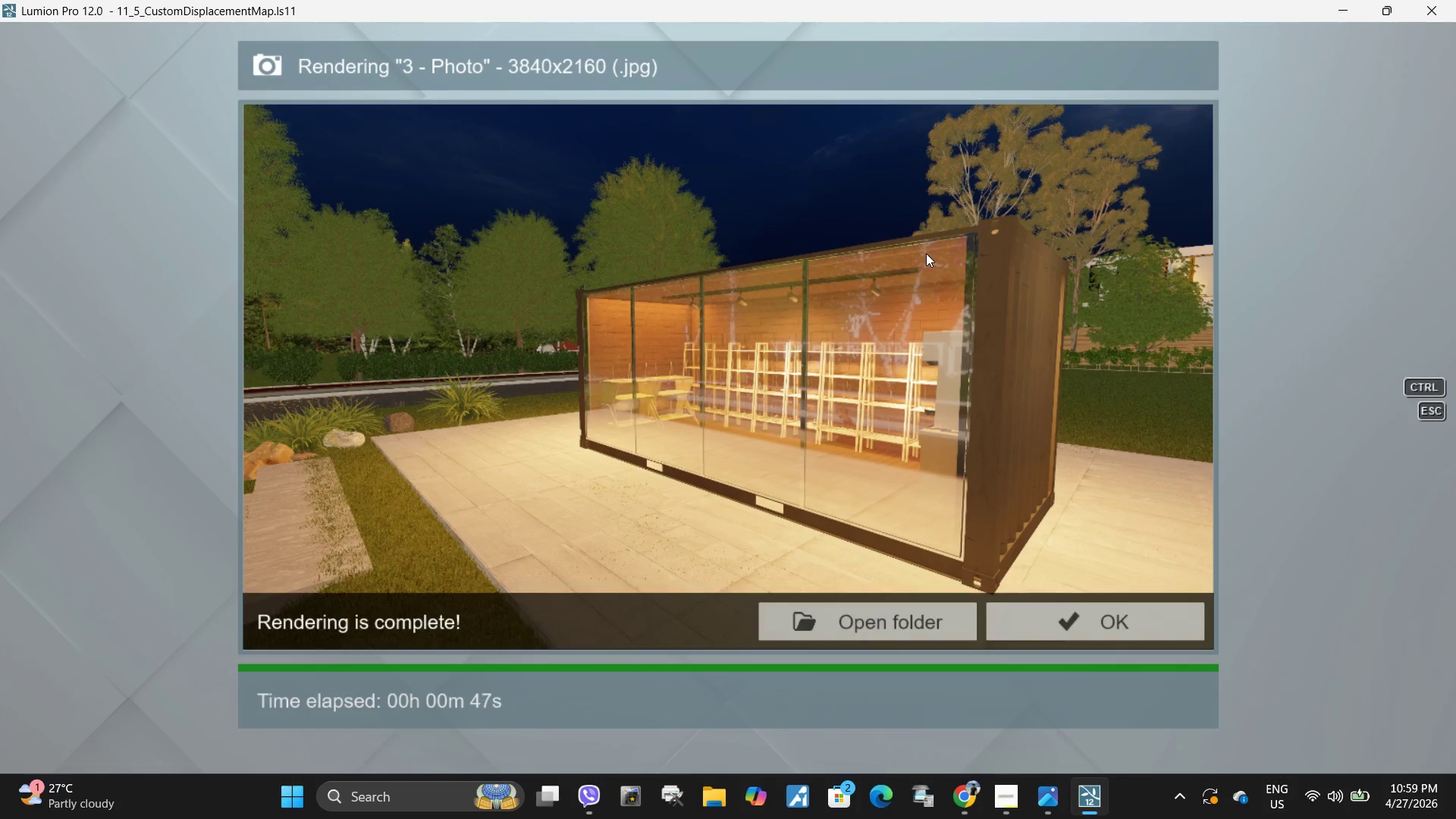 
left_click([1417, 653])
 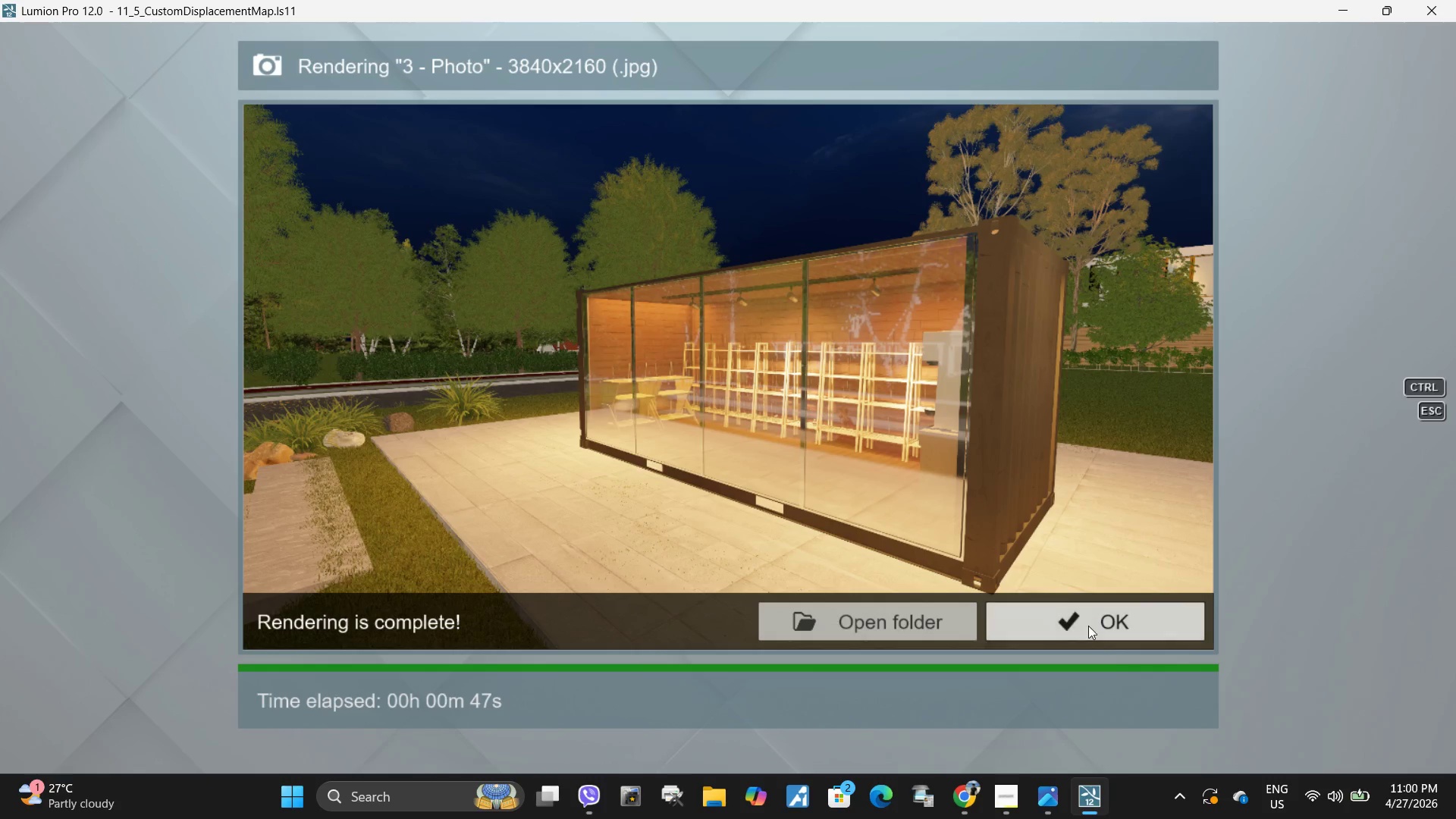 
left_click([1088, 626])
 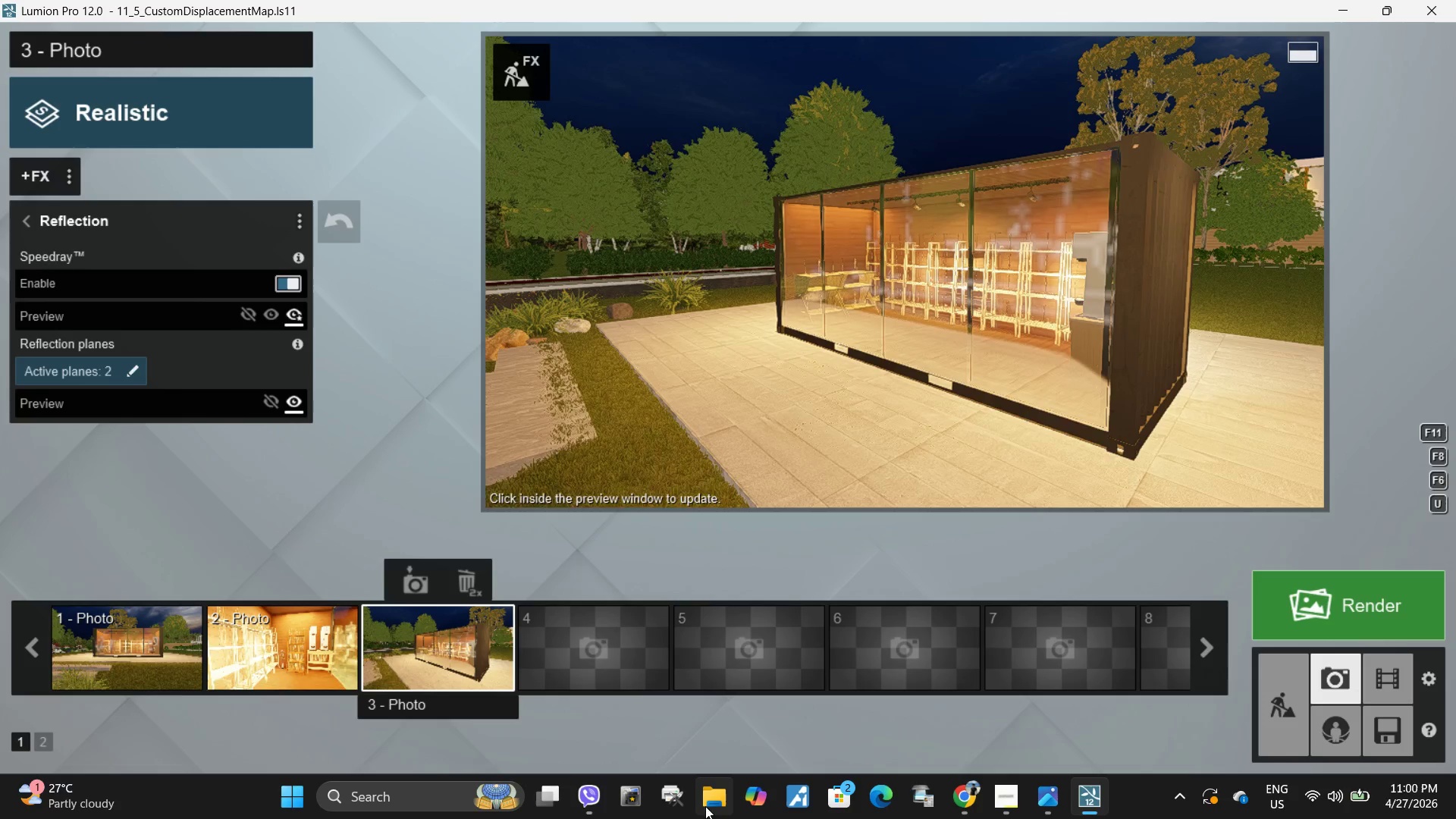 
double_click([711, 801])
 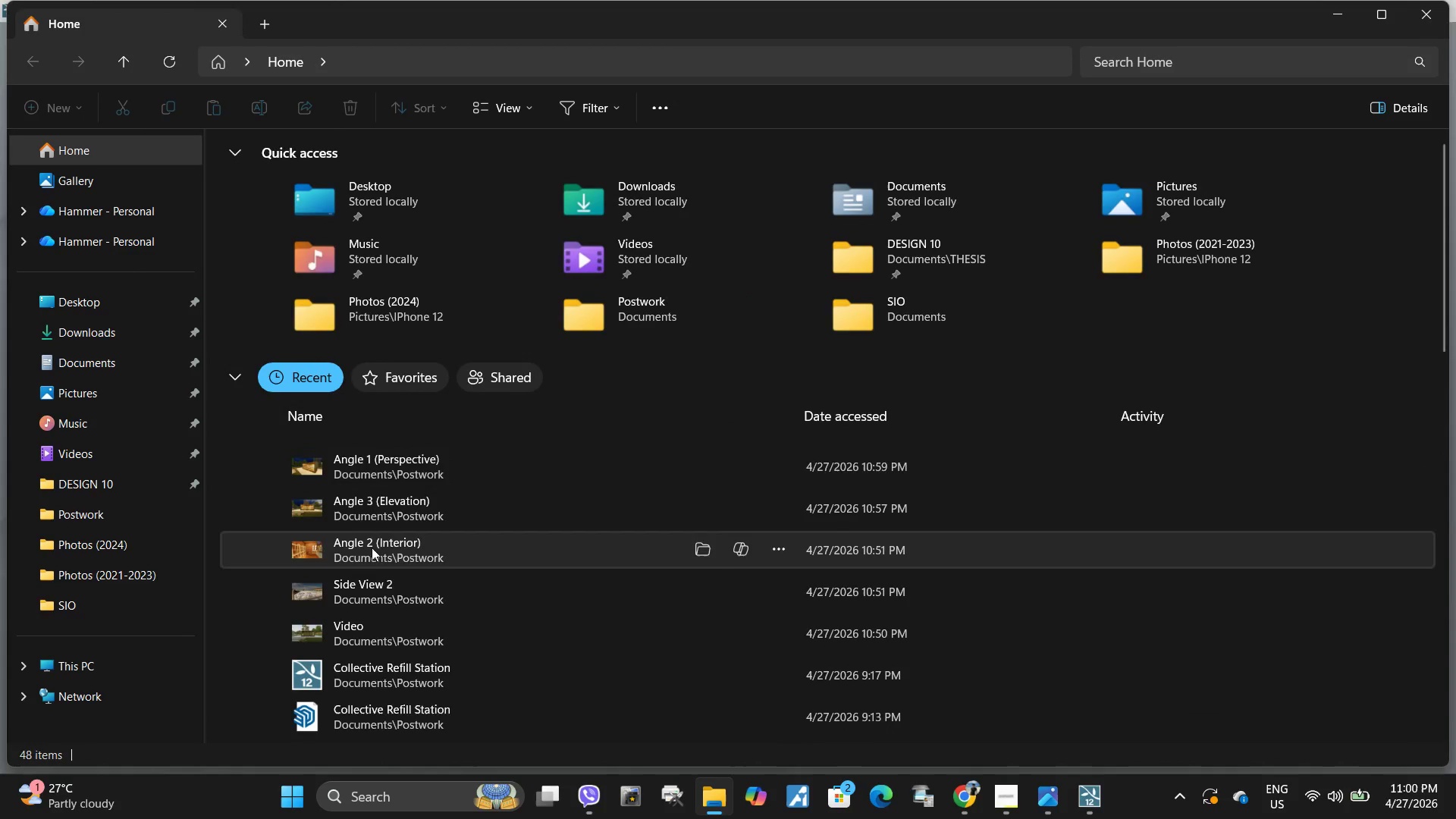 
wait(5.03)
 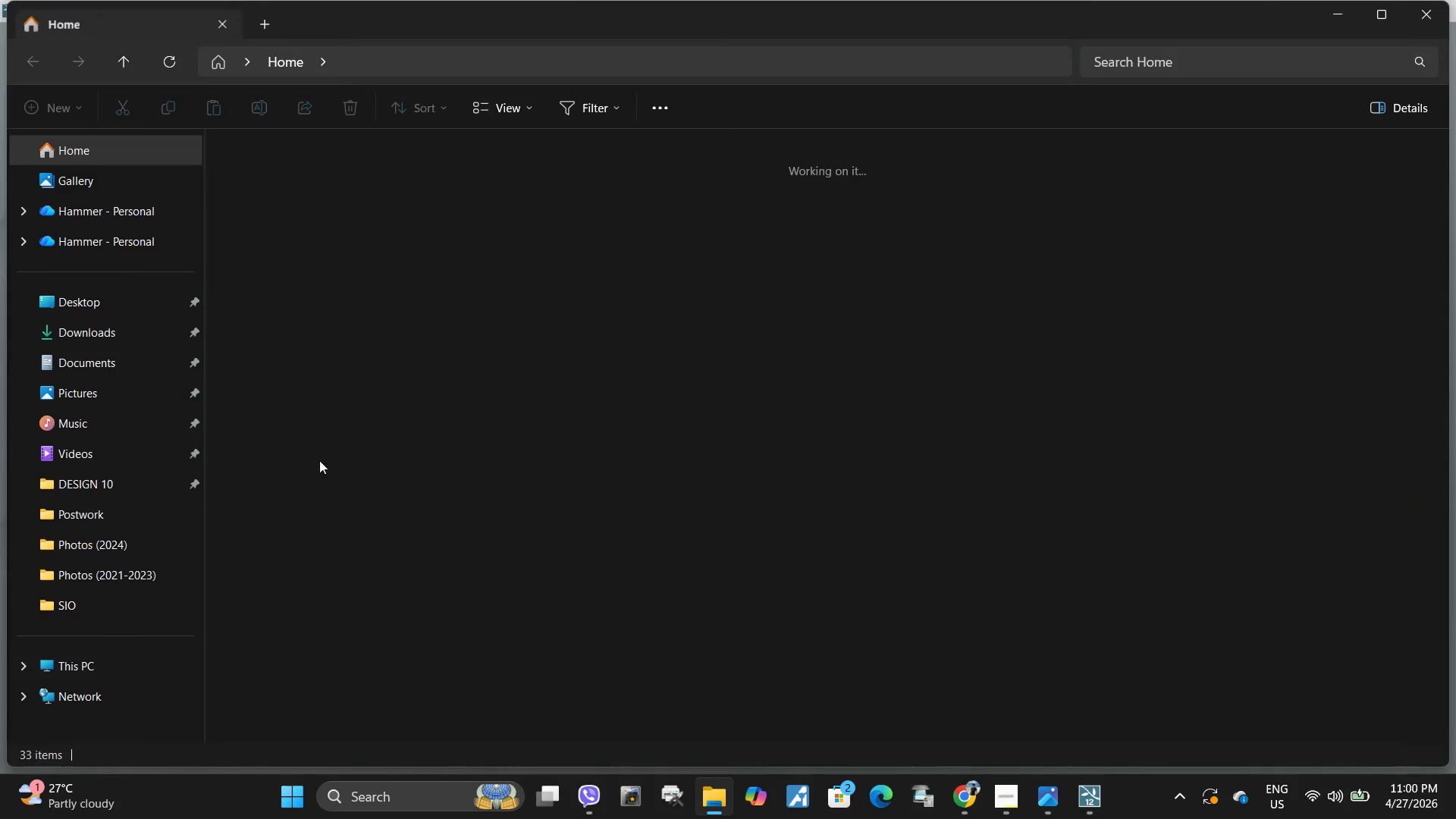 
double_click([394, 471])
 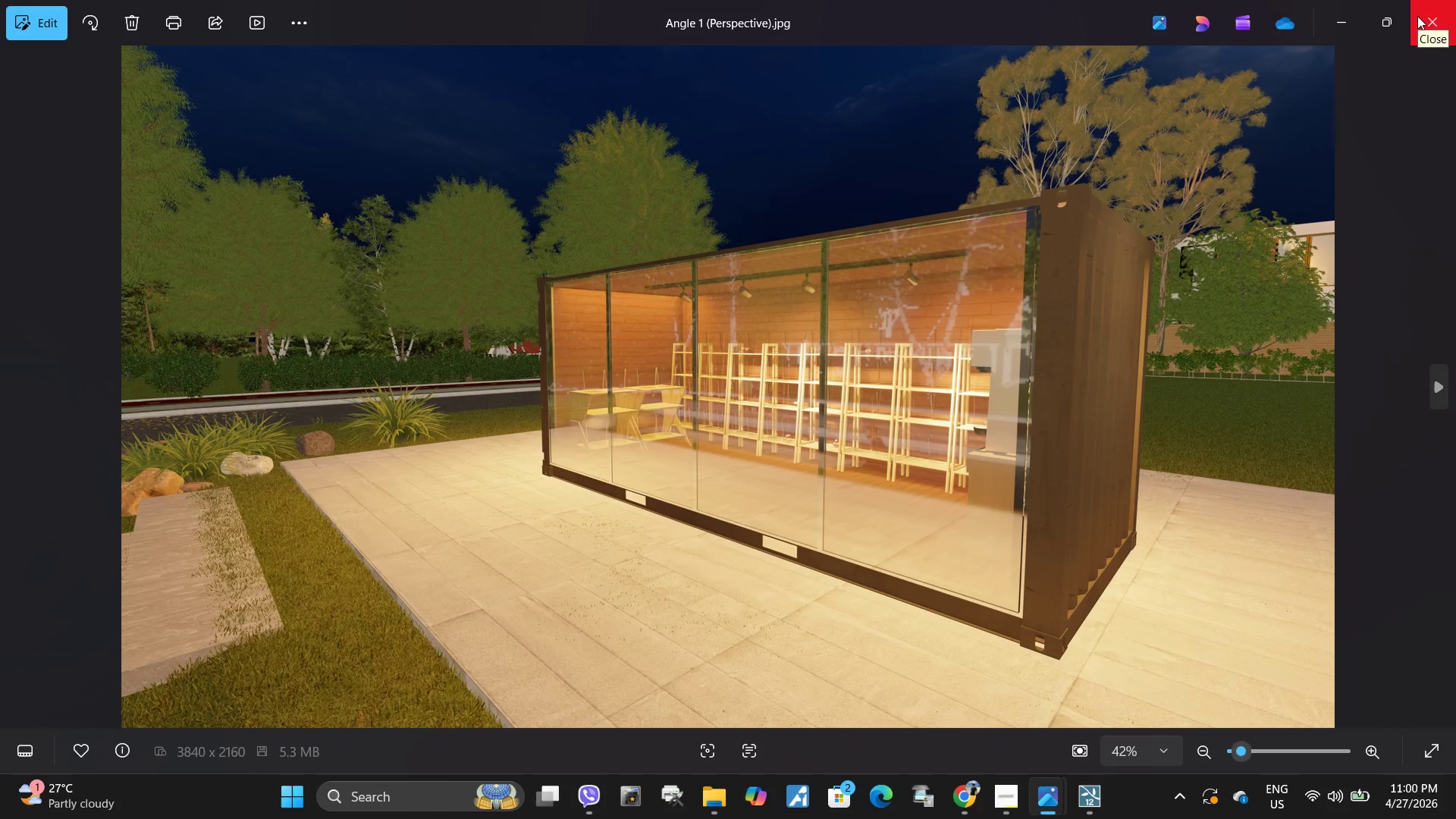 
double_click([1417, 16])
 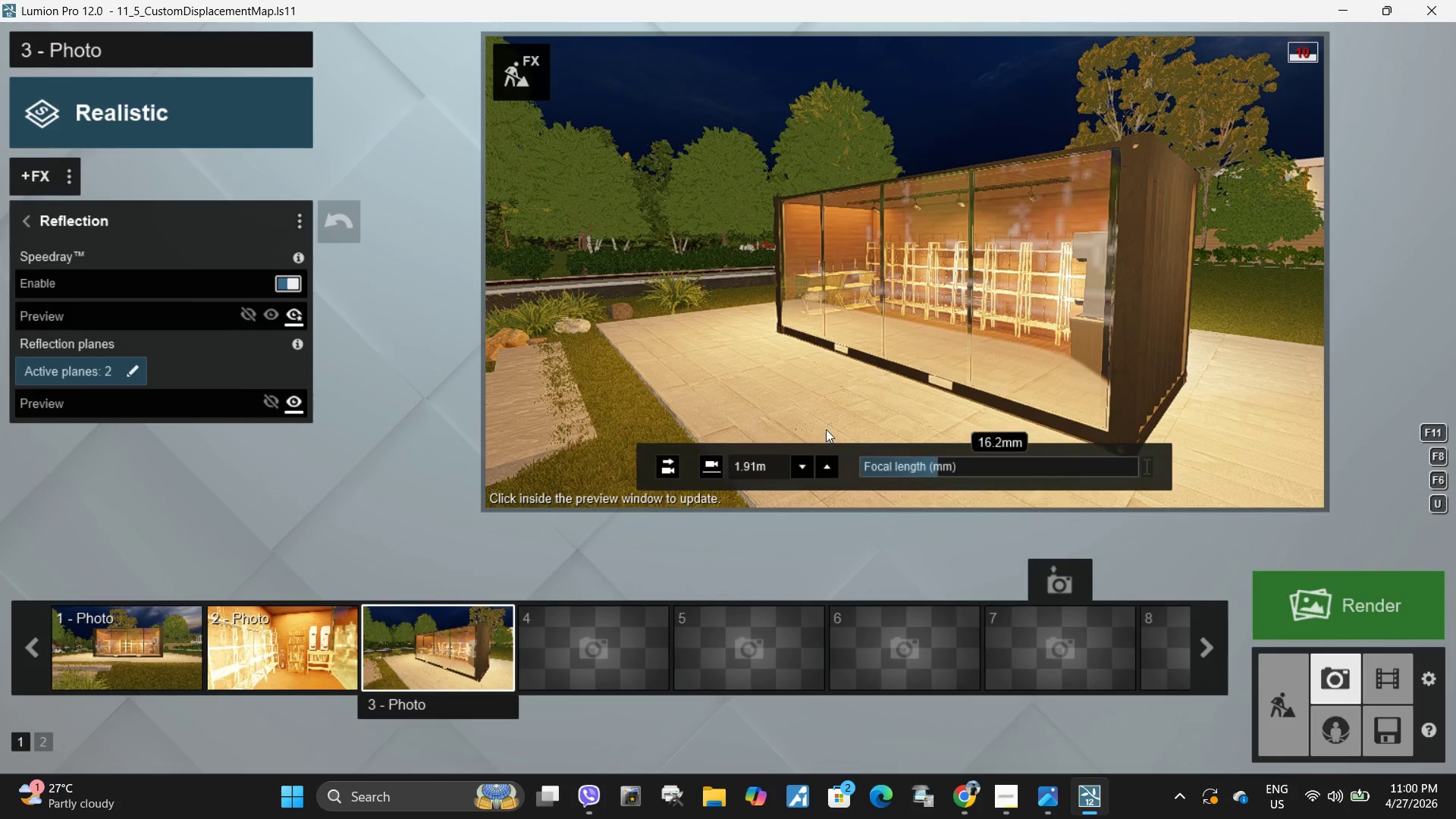 
left_click([711, 303])
 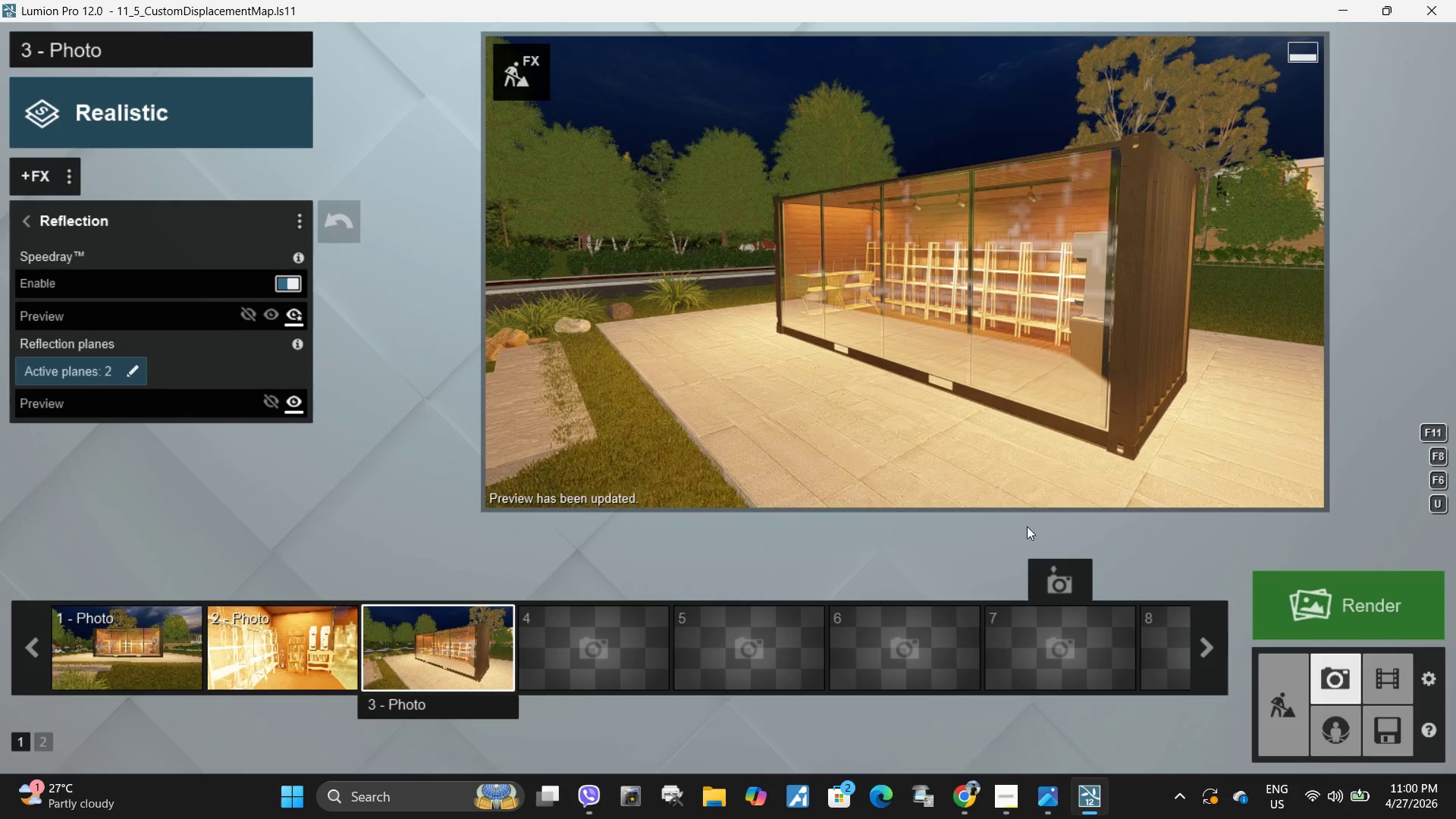 
left_click([325, 648])
 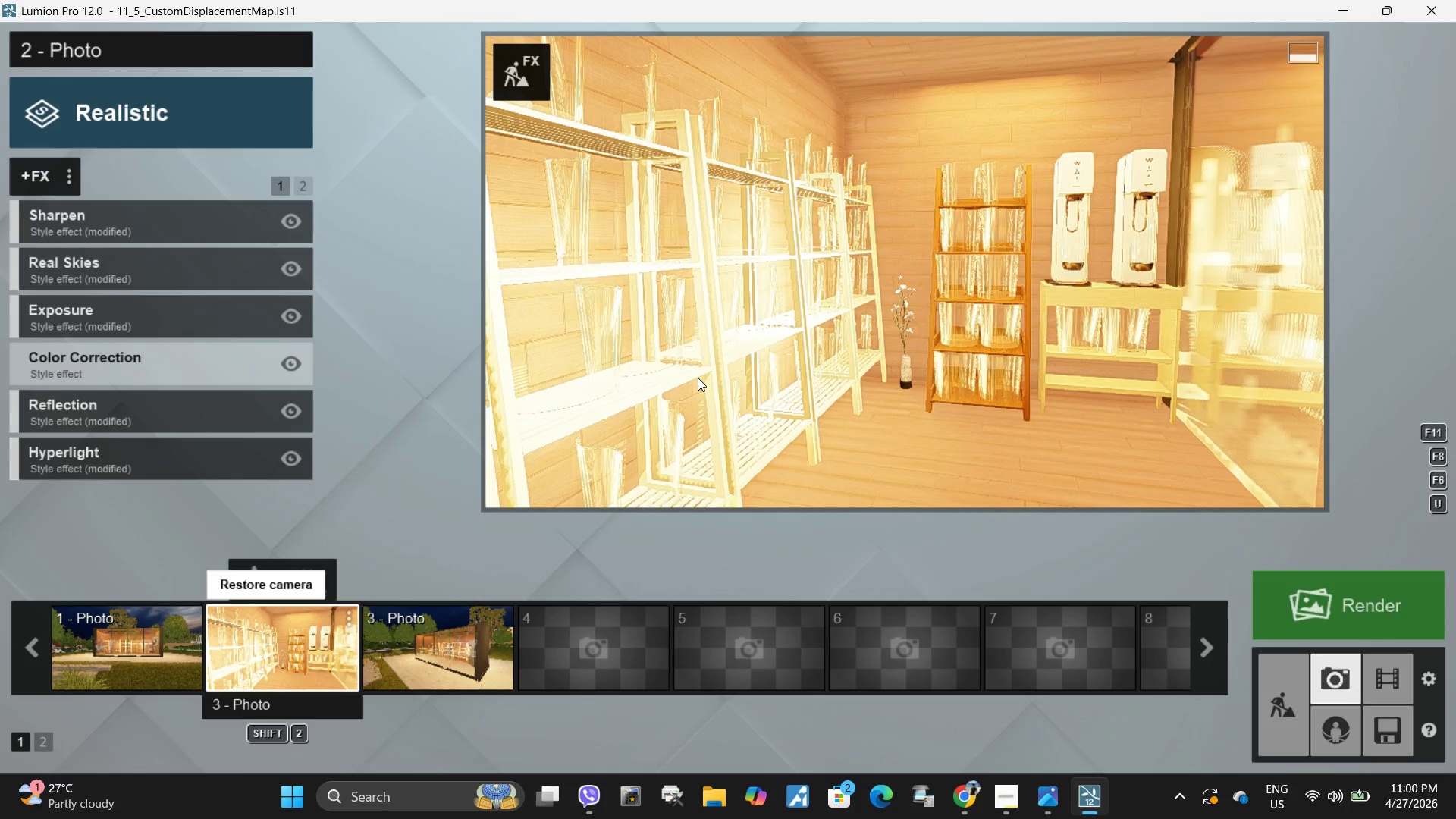 
left_click([698, 378])
 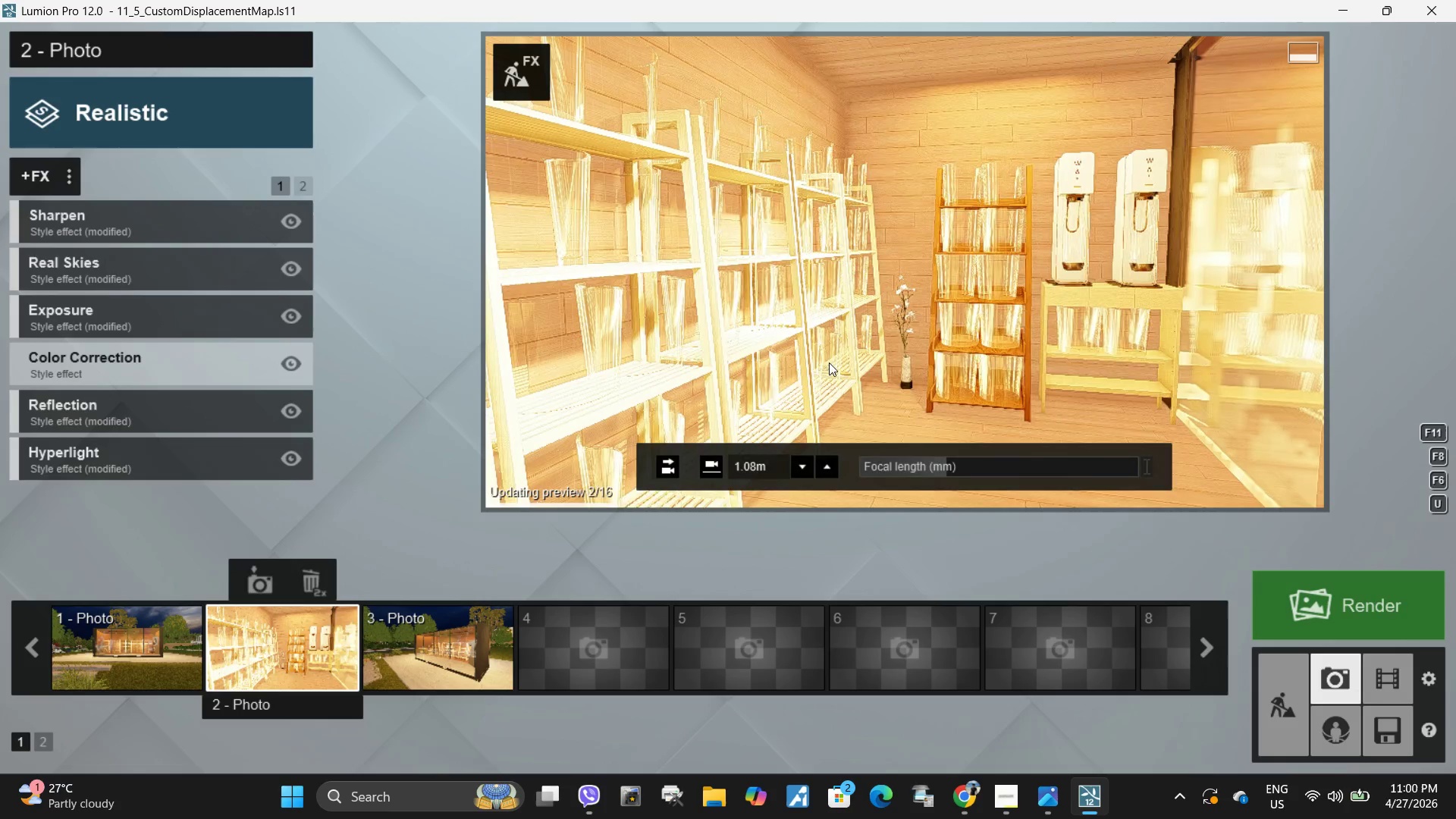 
left_click([897, 358])
 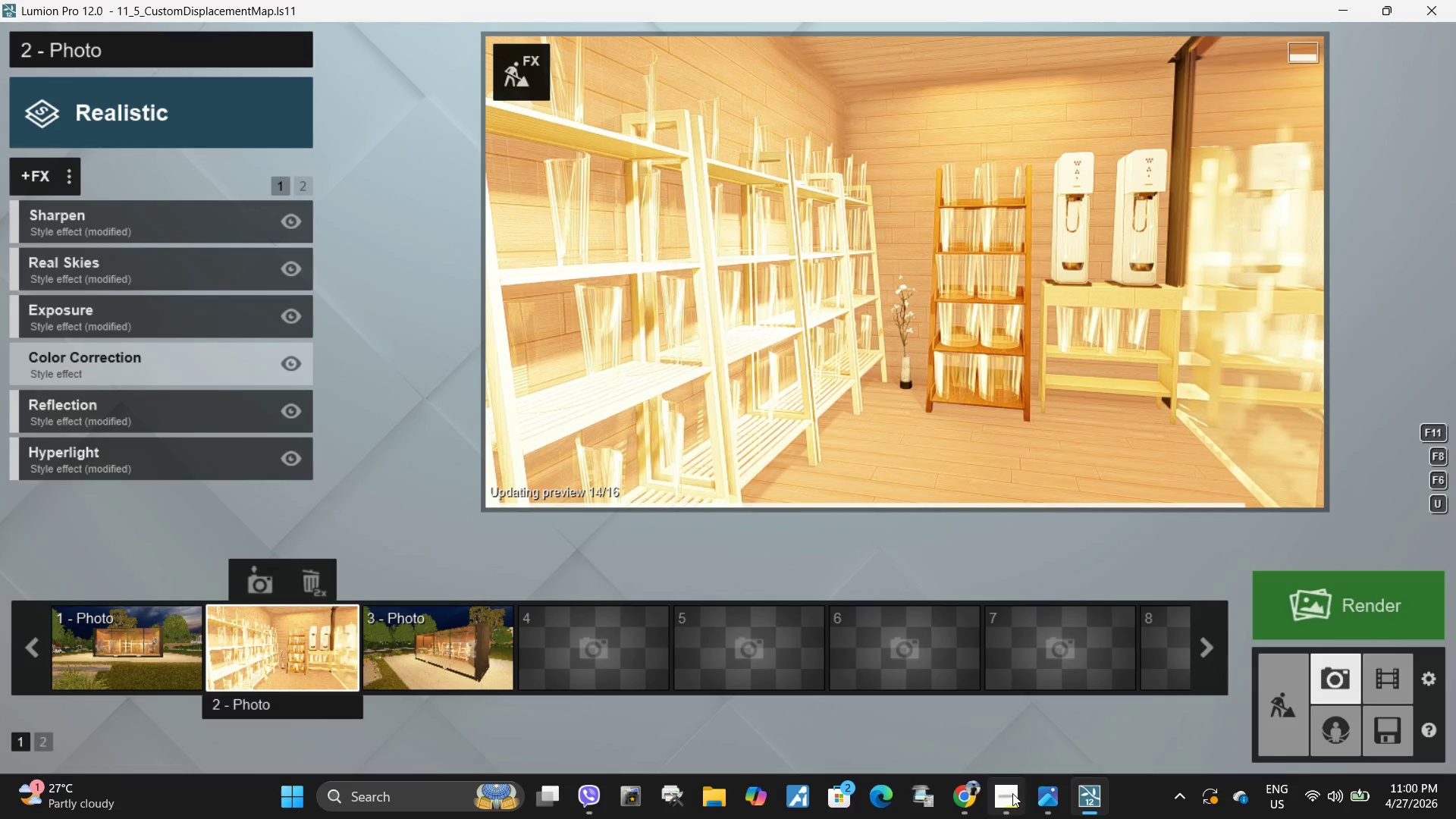 
left_click([1056, 794])
 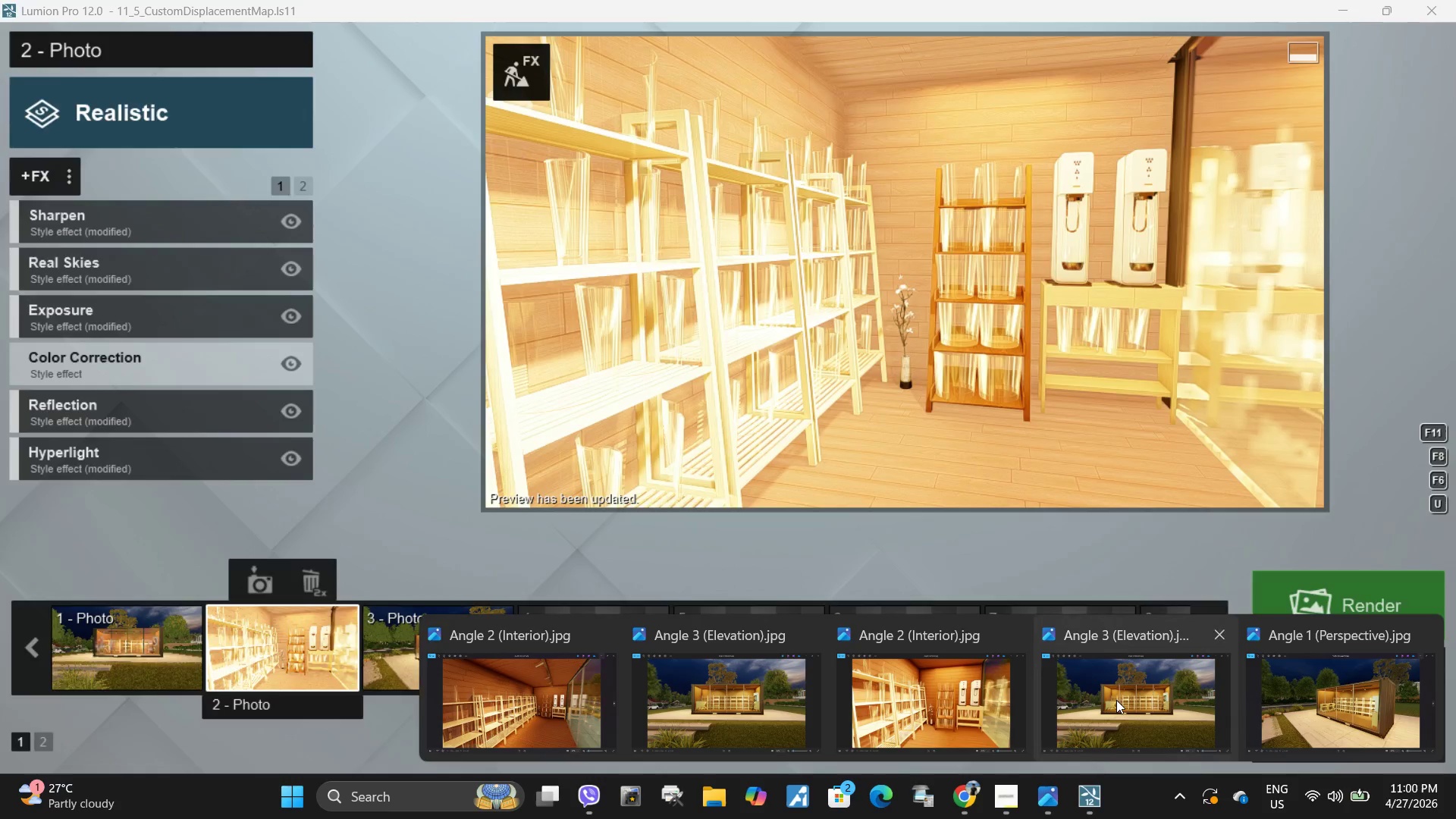 
left_click([1116, 700])
 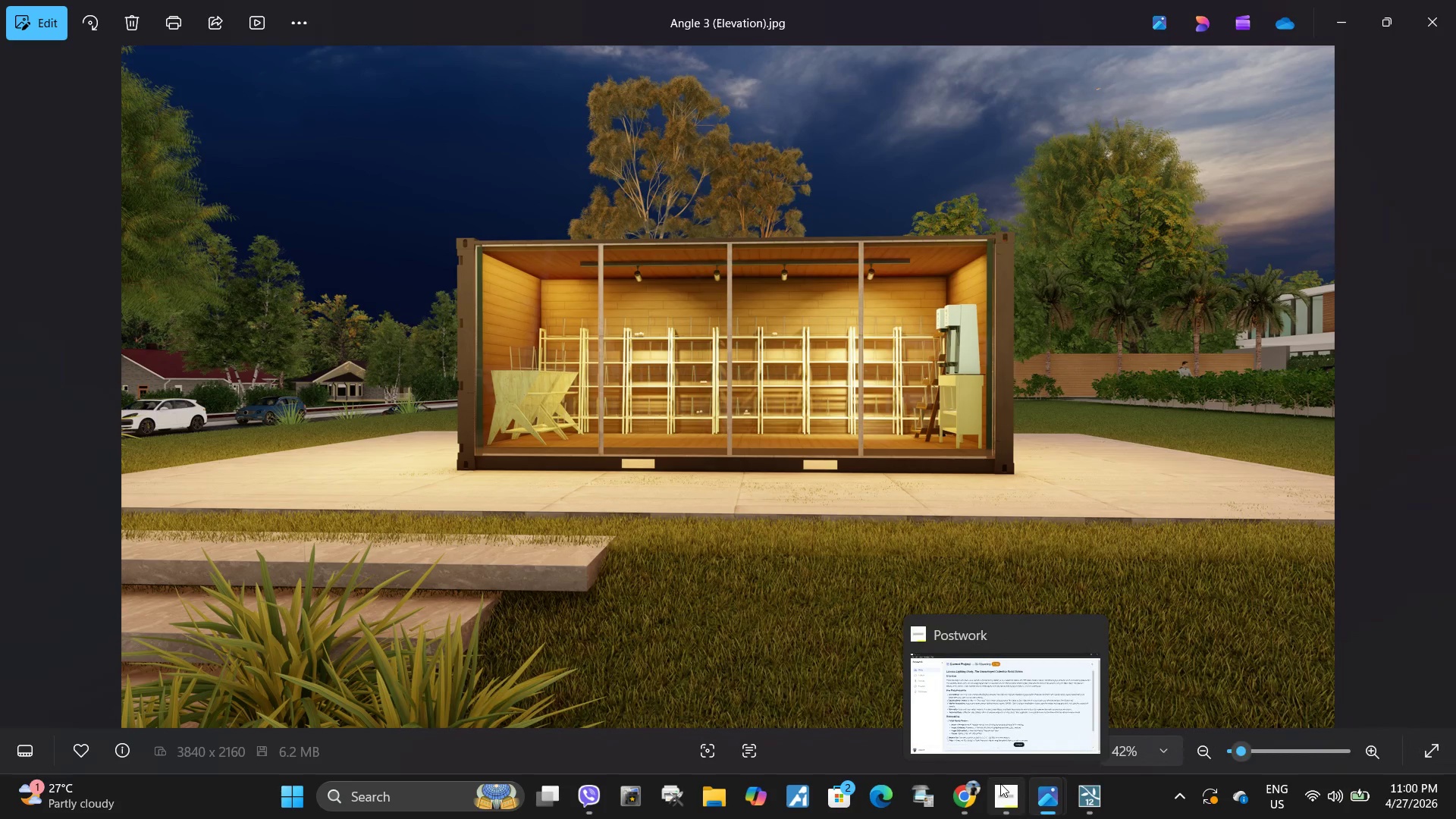 
left_click([1433, 9])
 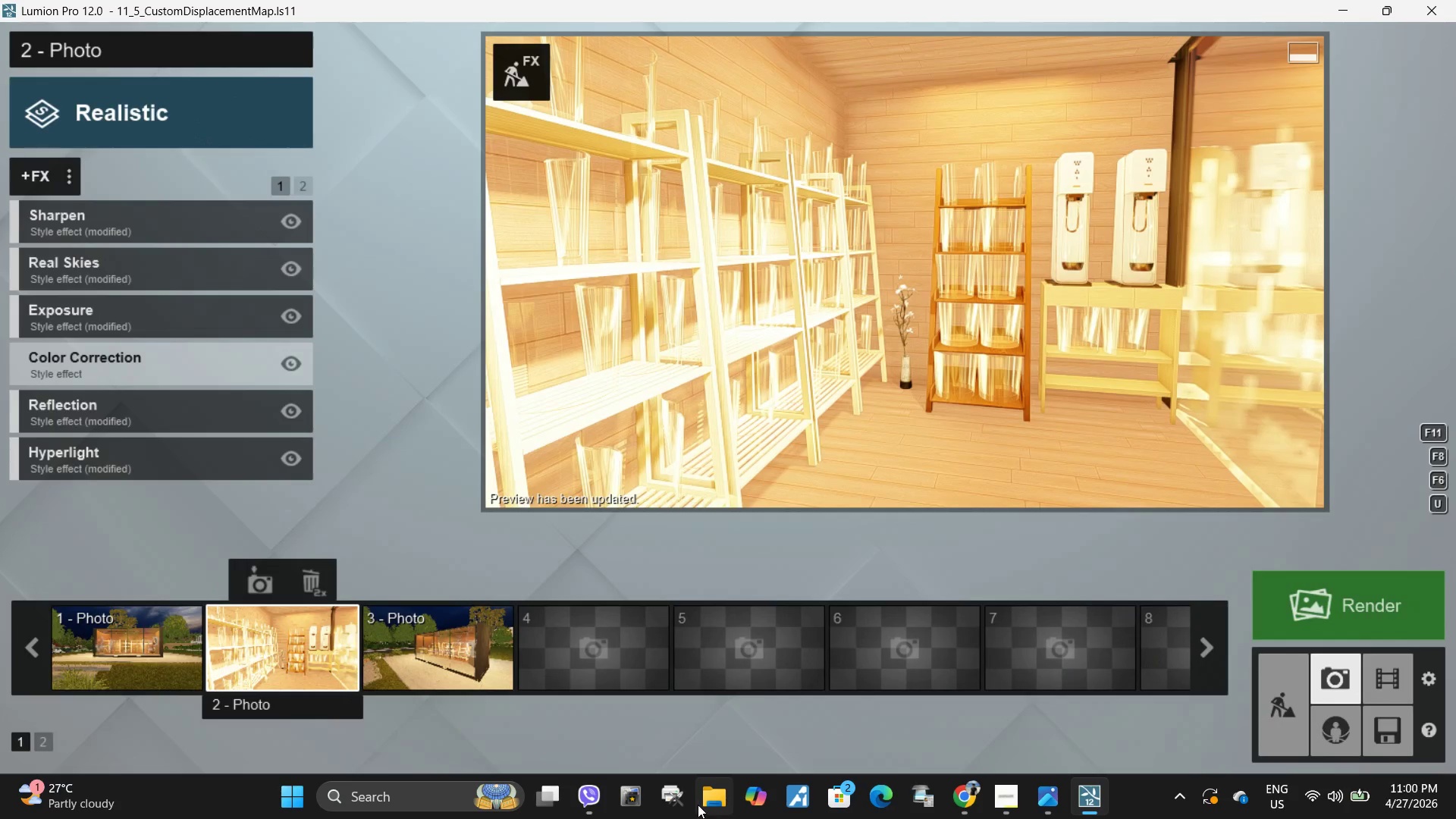 
double_click([698, 805])
 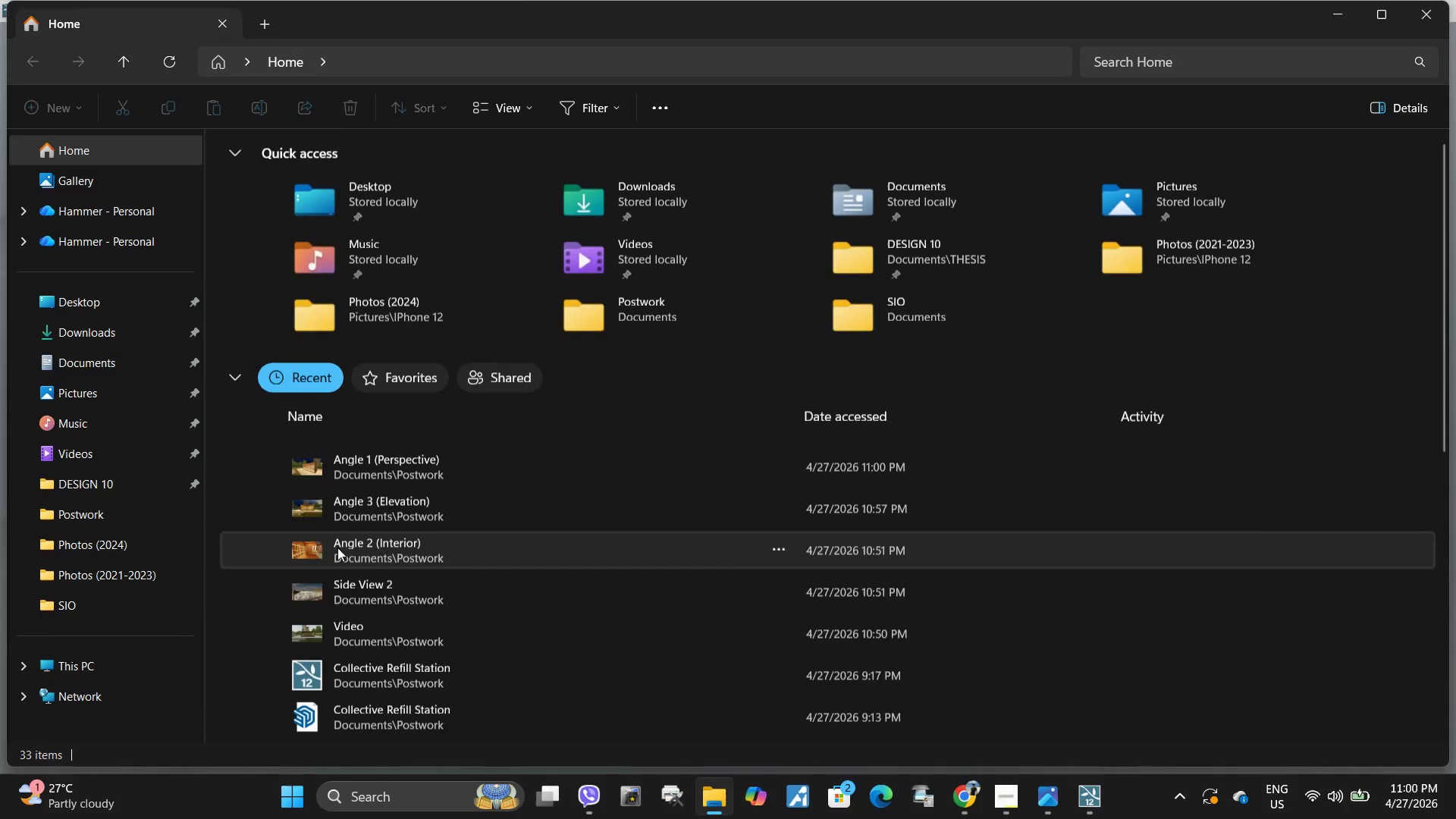 
double_click([384, 556])
 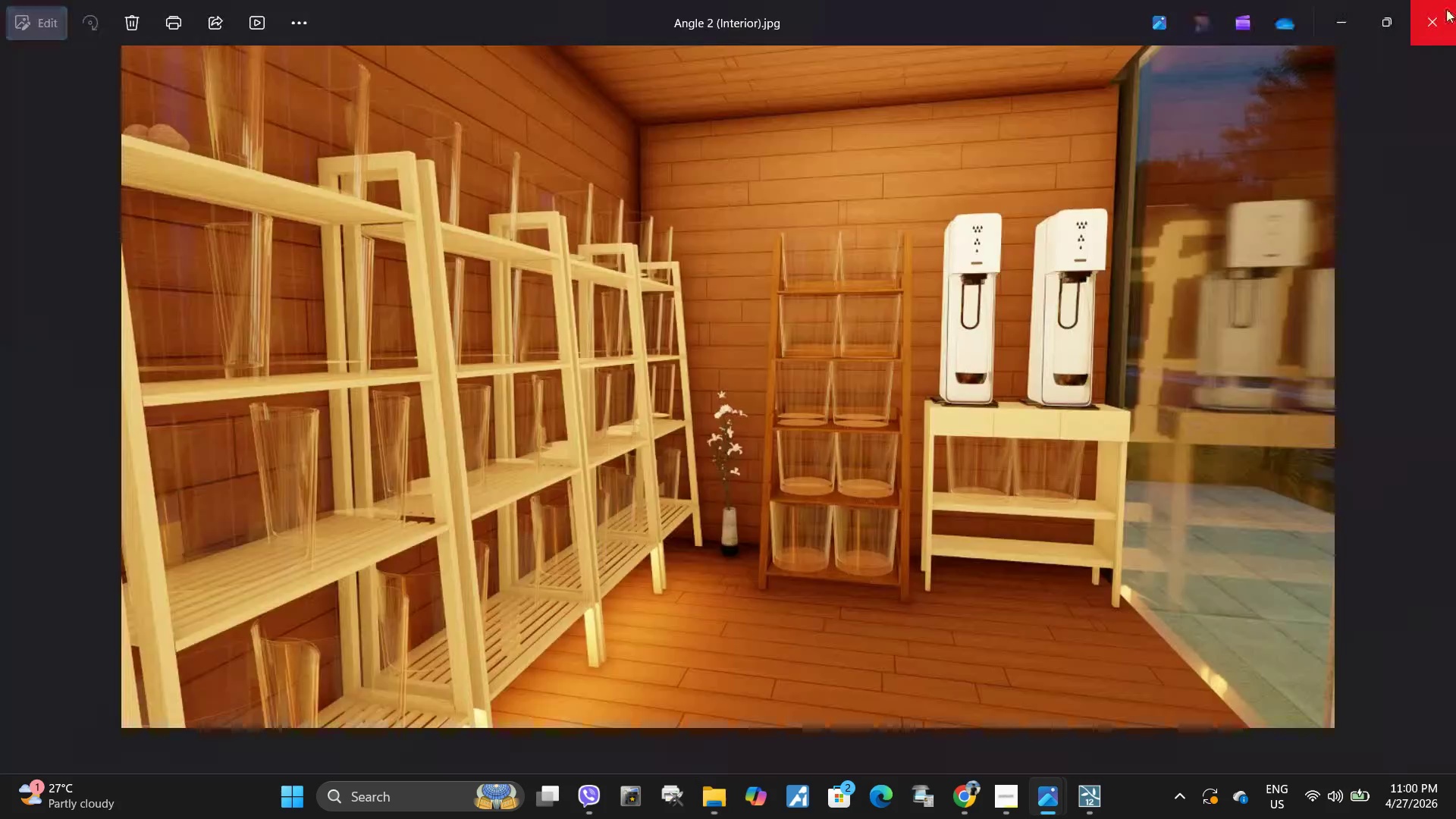 
left_click([1433, 17])
 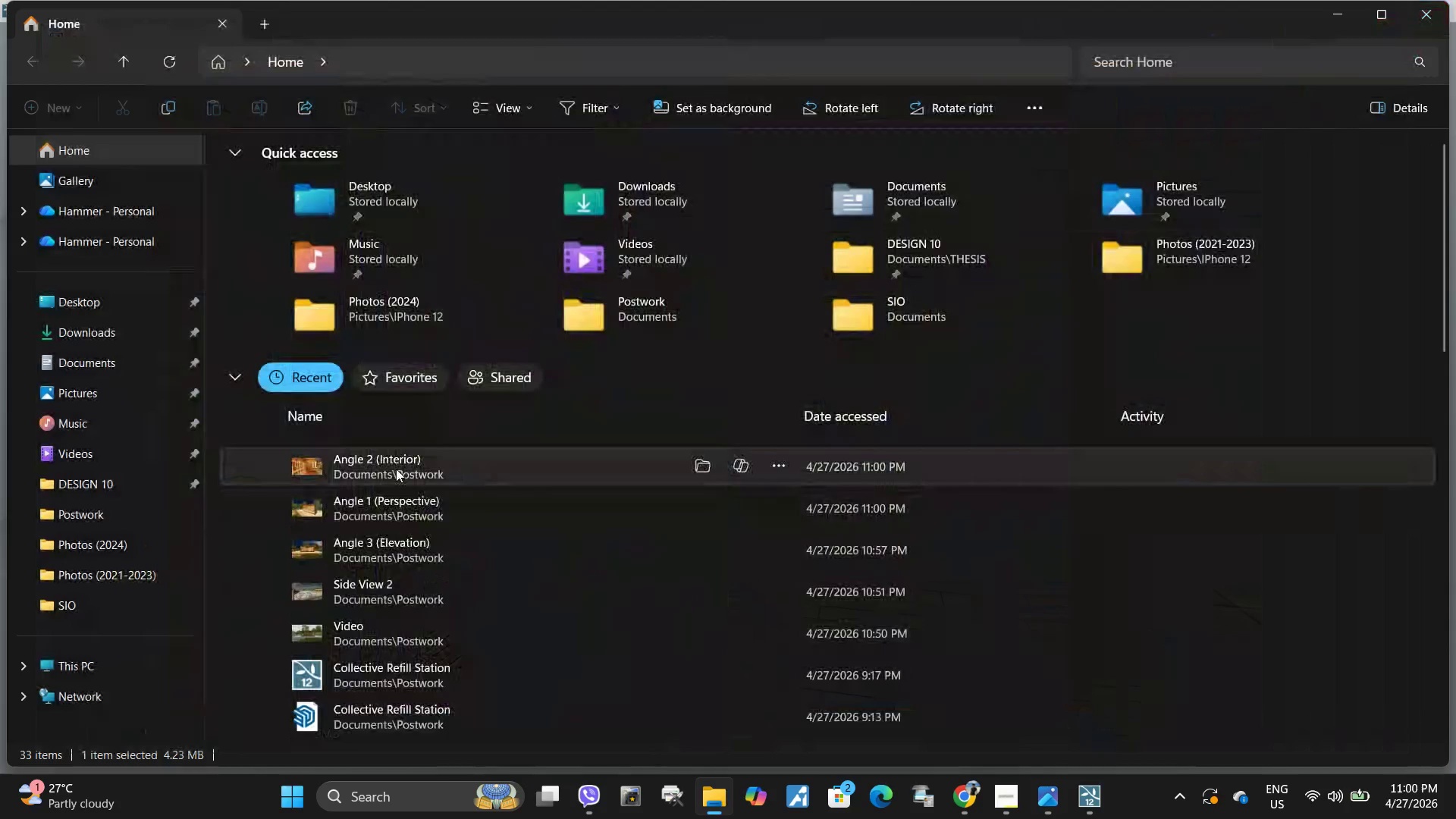 
double_click([396, 469])
 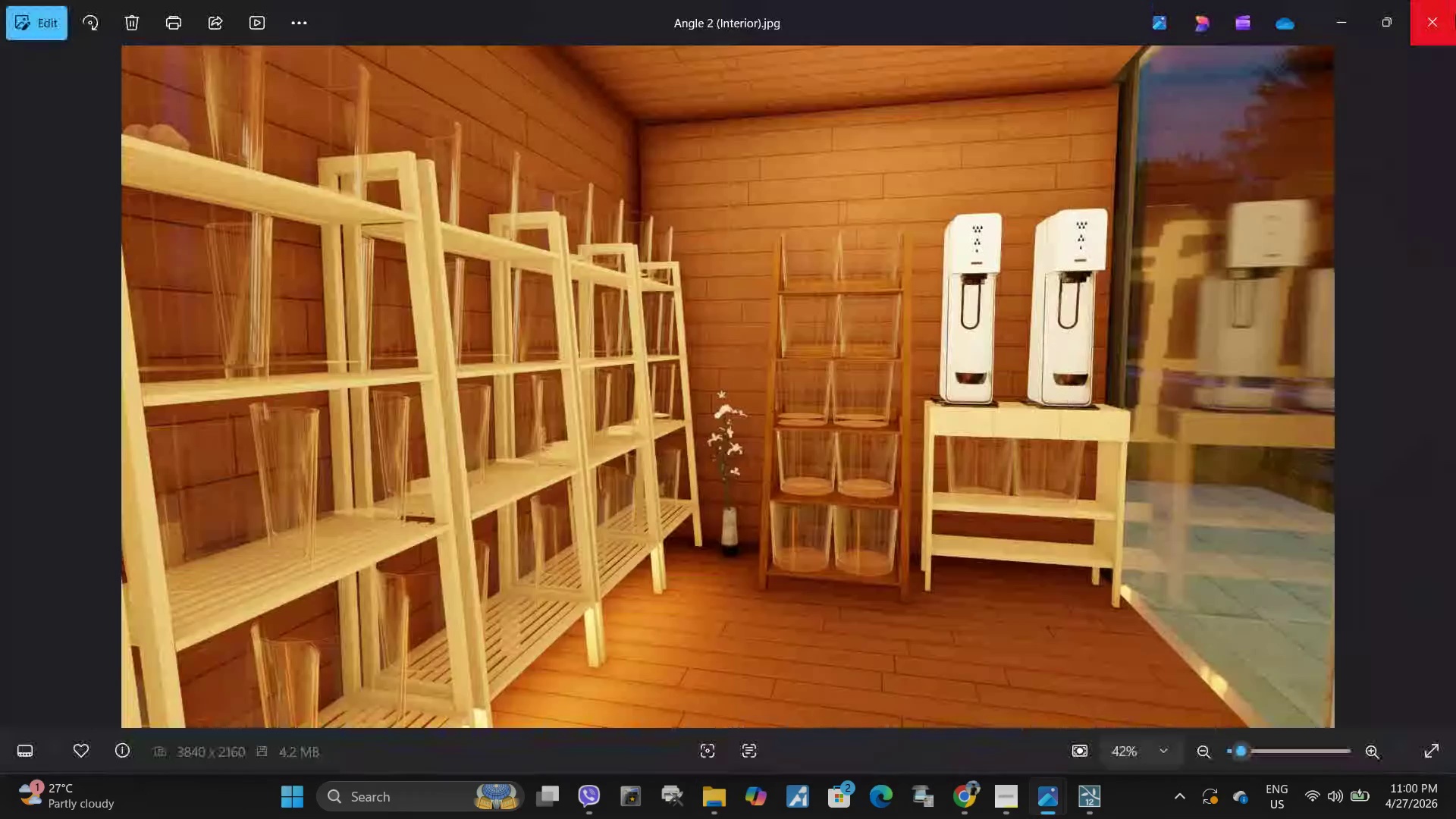 
left_click([1455, 17])
 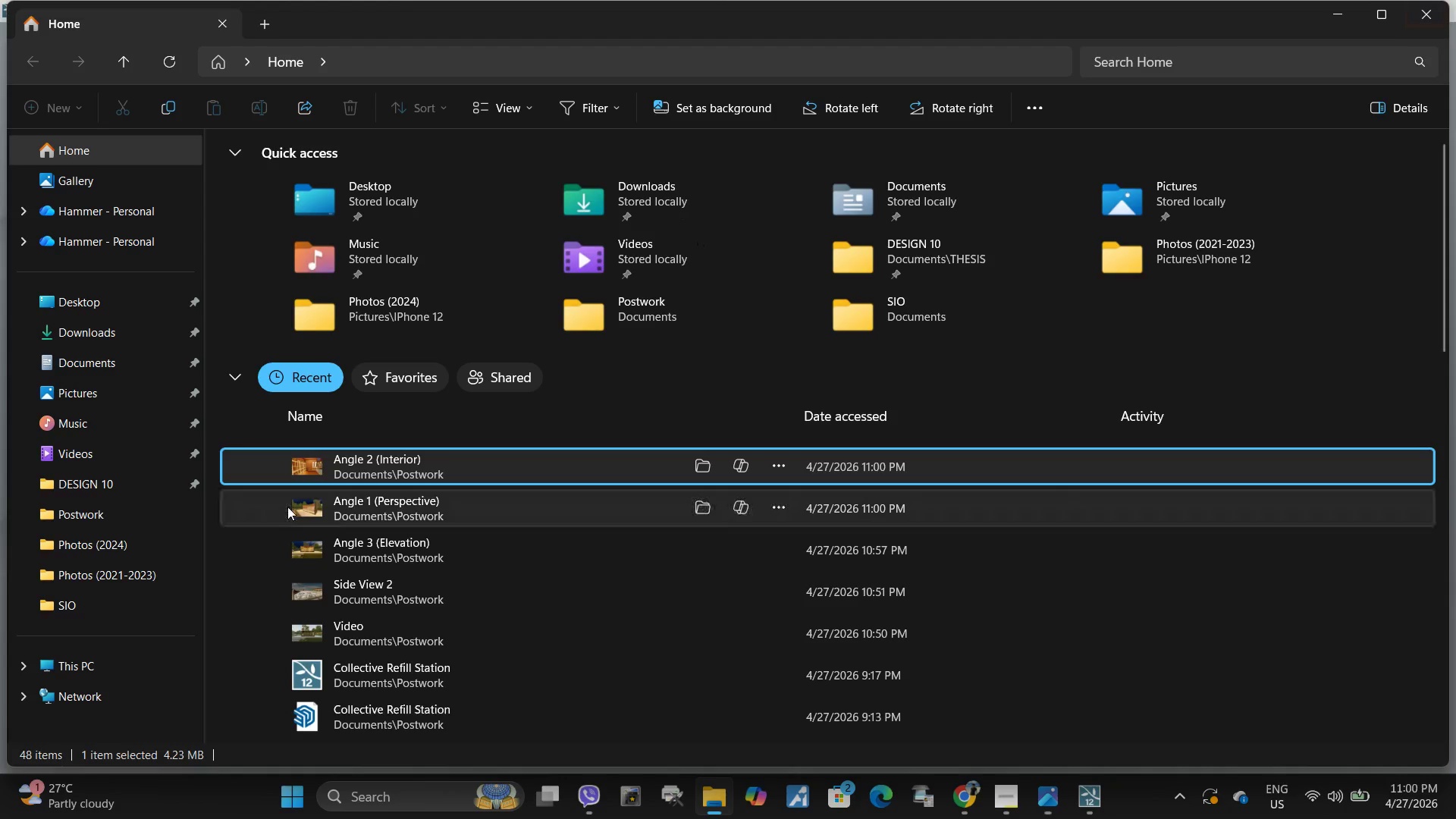 
double_click([287, 507])
 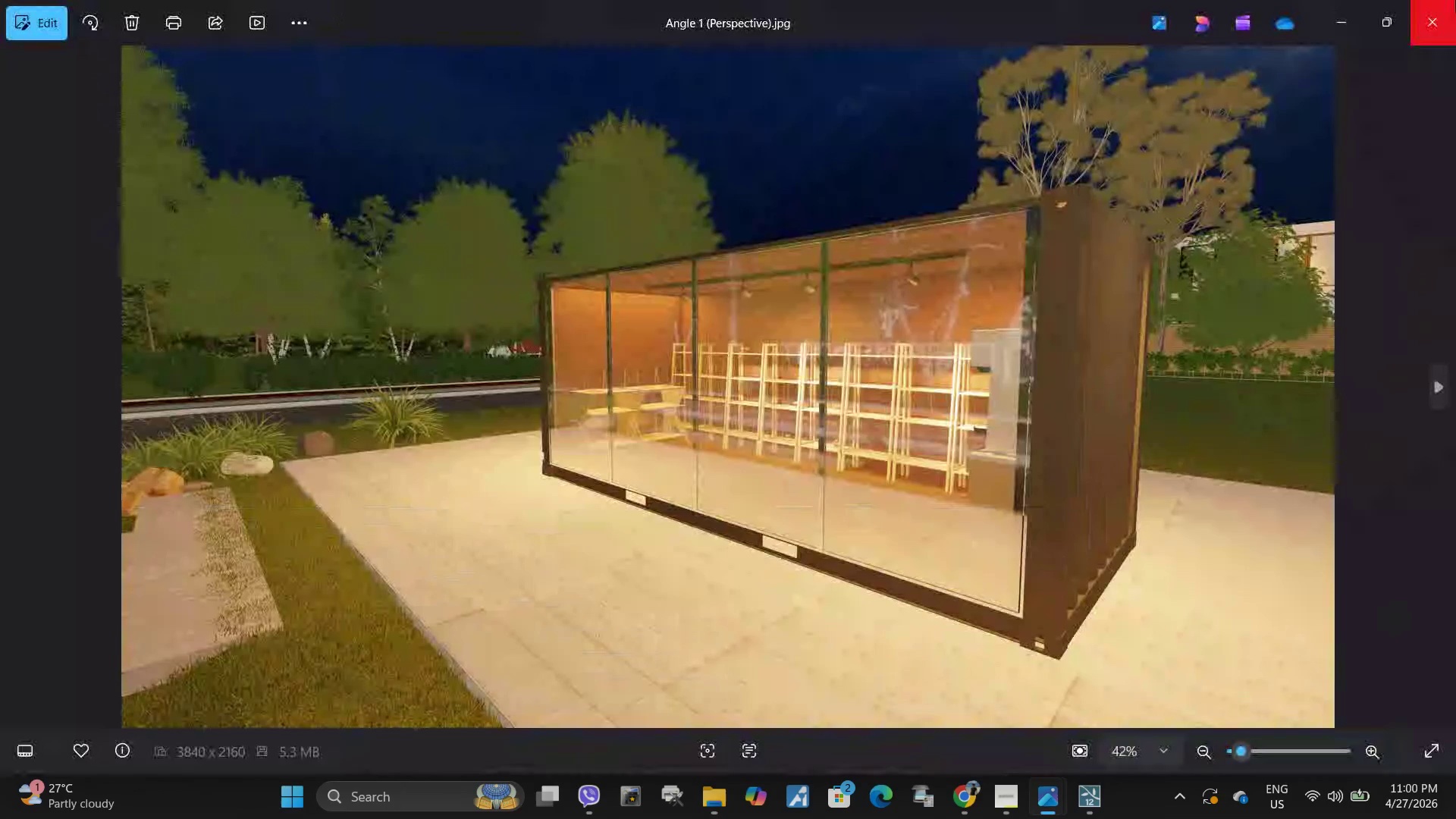 
left_click([1455, 0])
 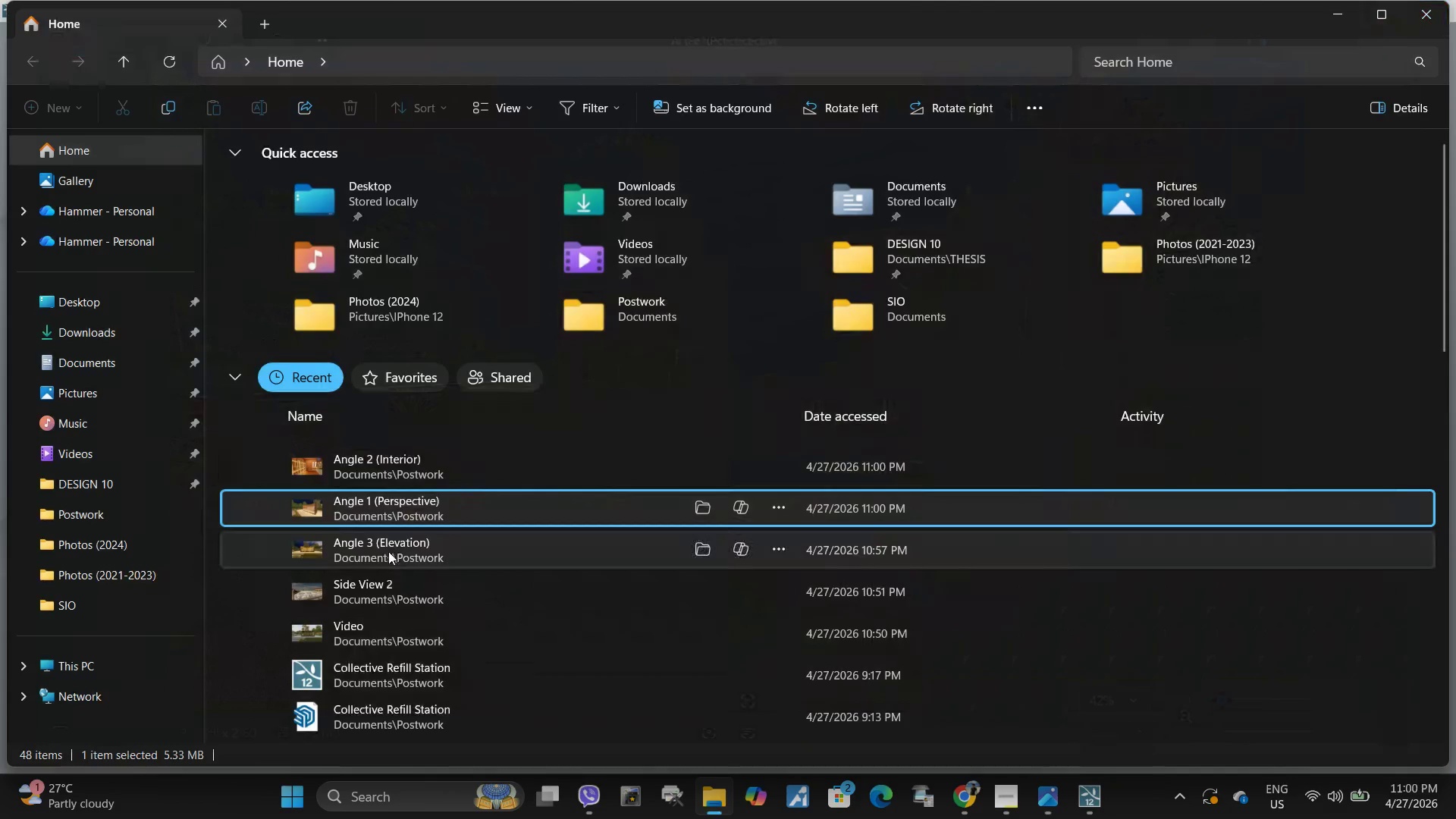 
double_click([388, 551])
 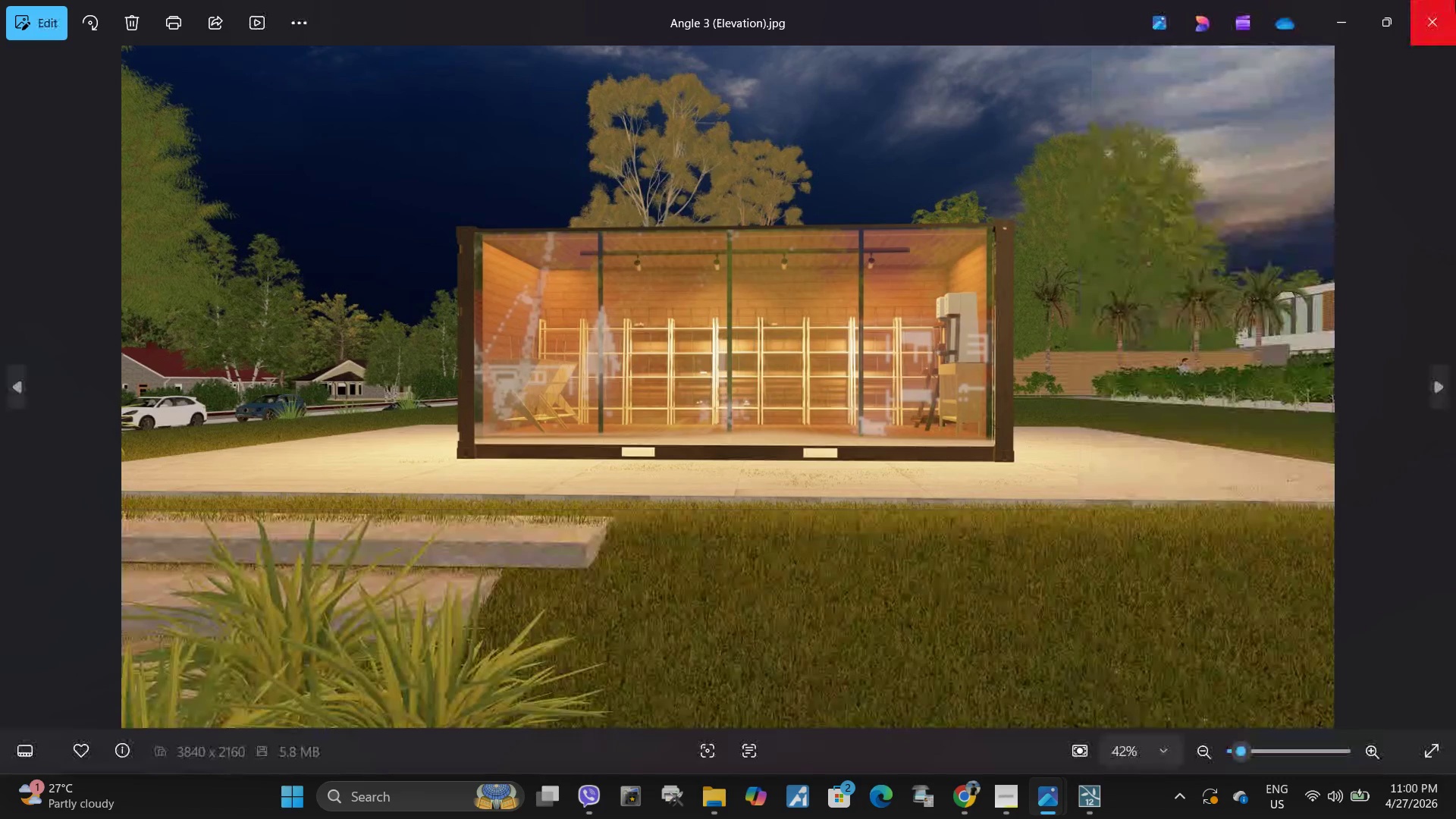 